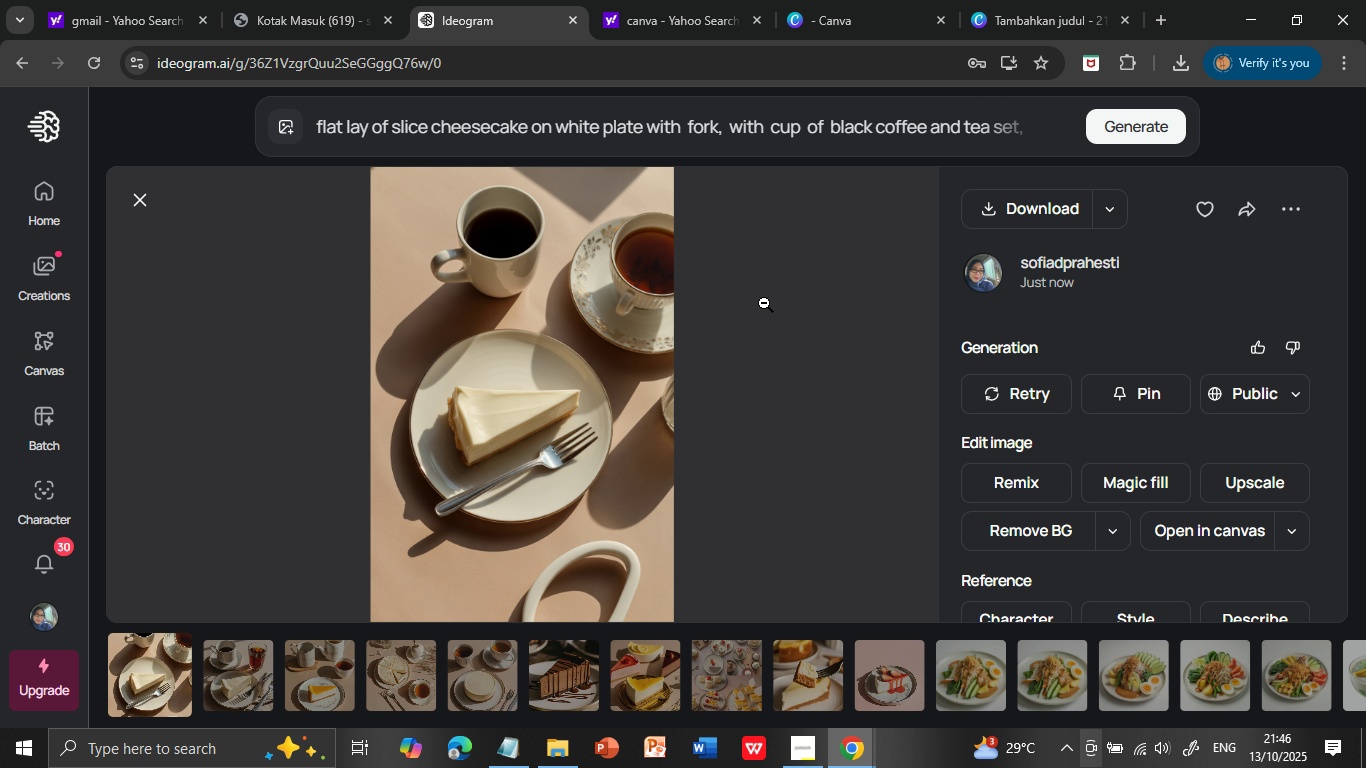 
wait(14.64)
 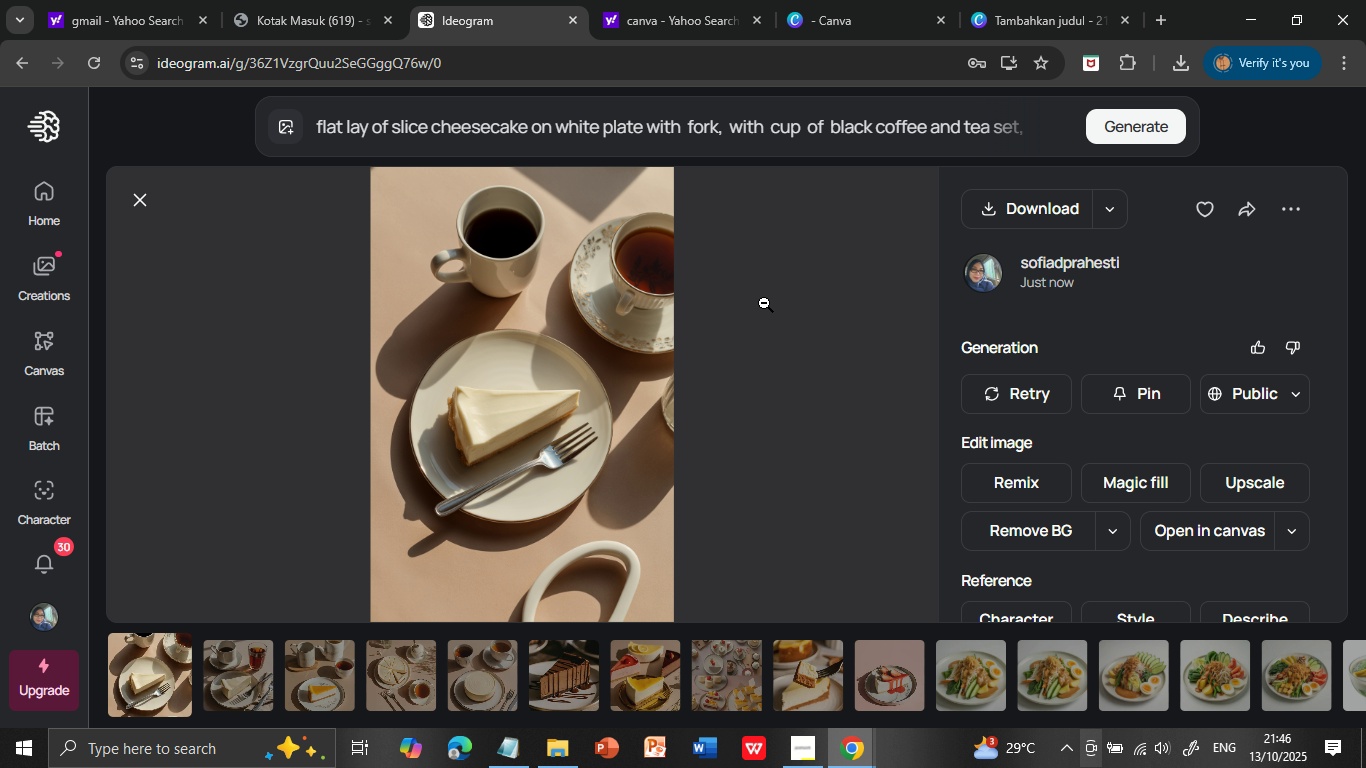 
left_click([840, 132])
 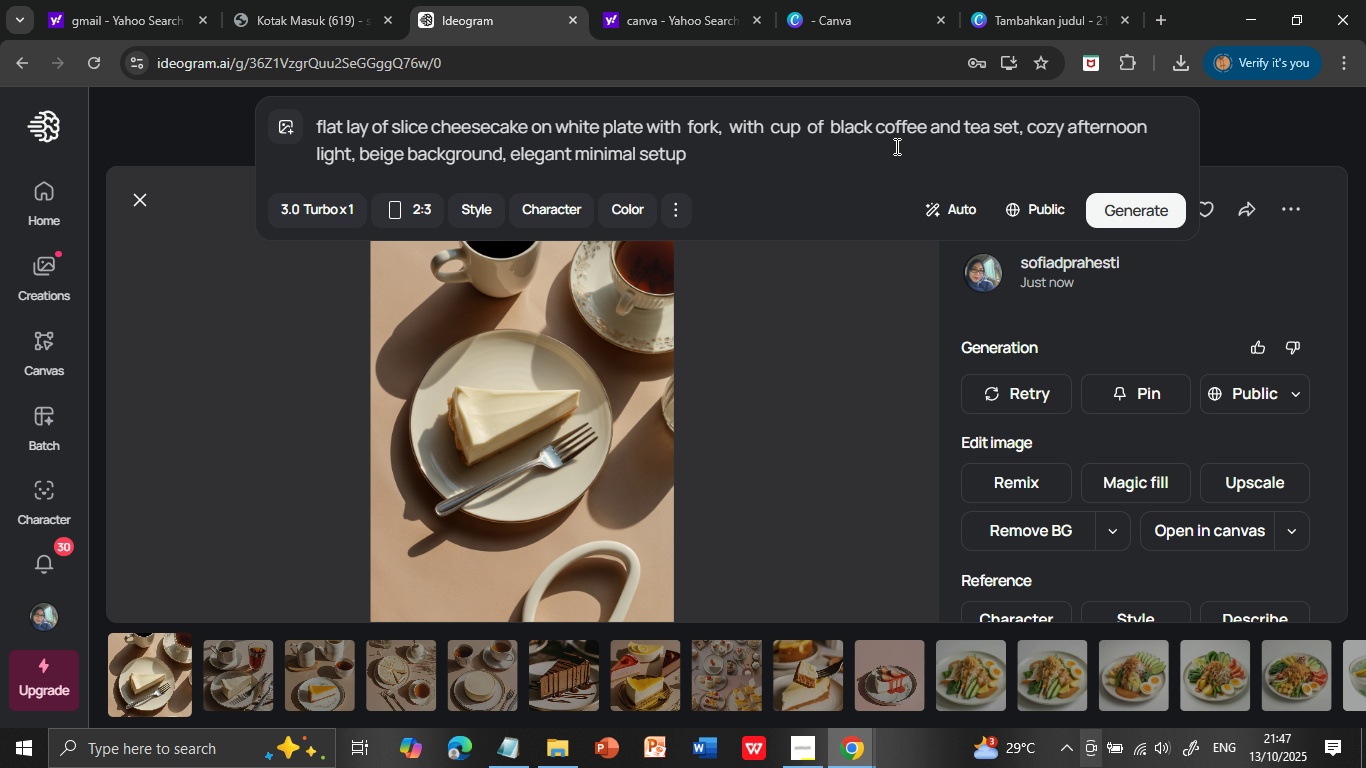 
wait(8.74)
 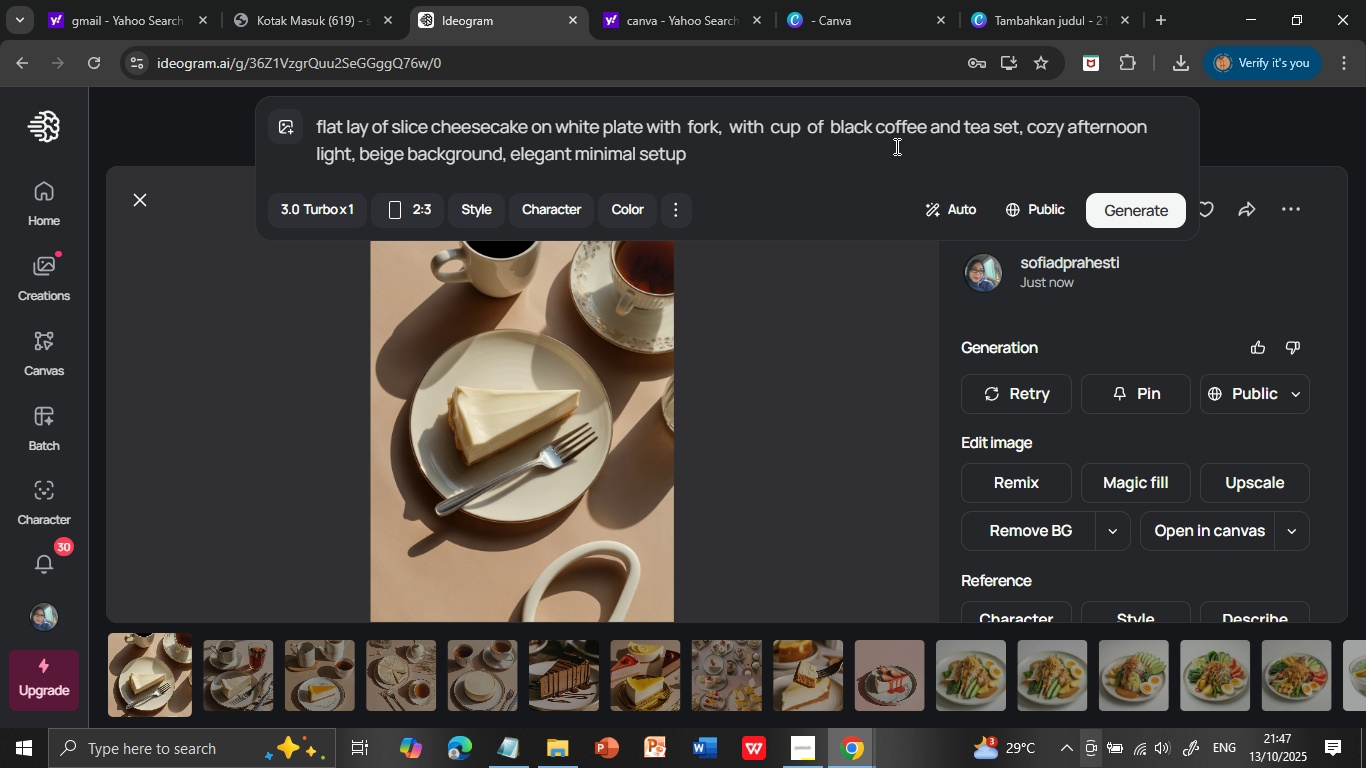 
left_click([1100, 202])
 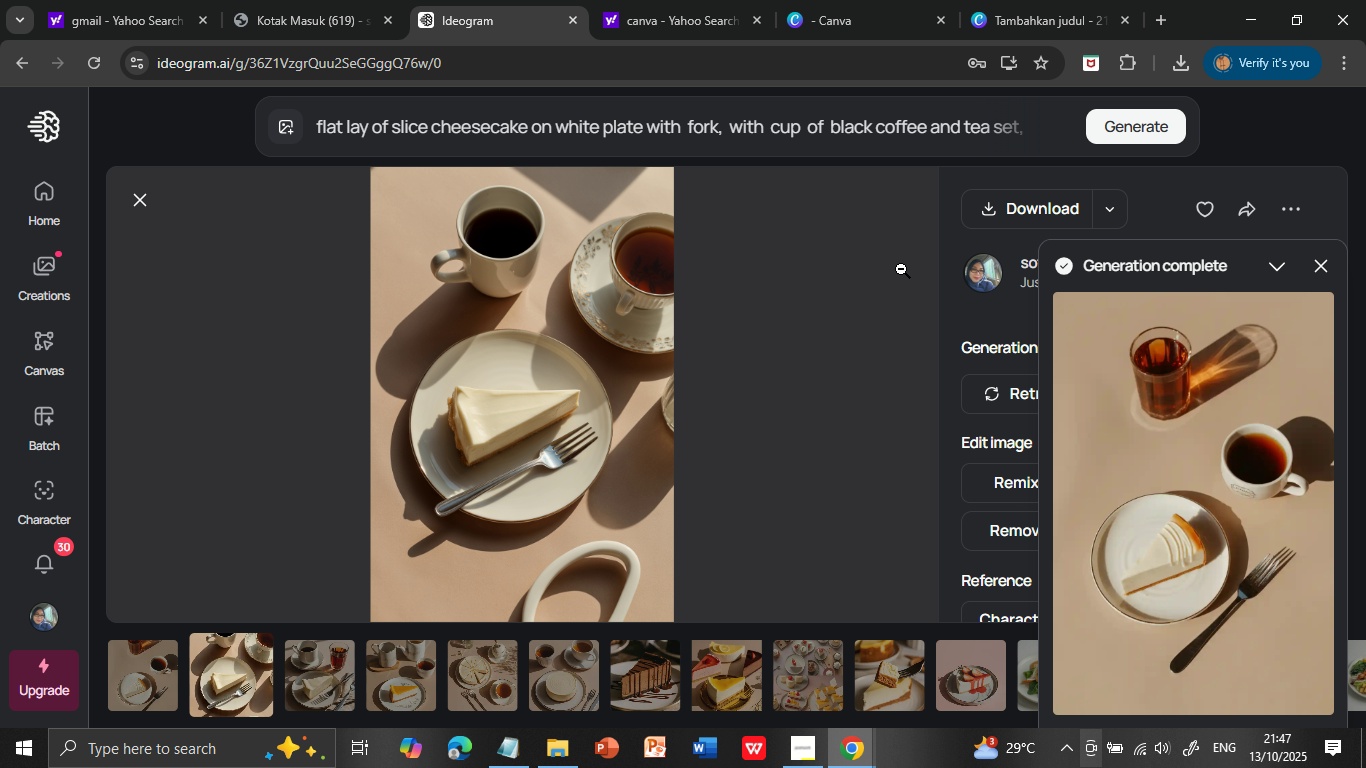 
wait(28.56)
 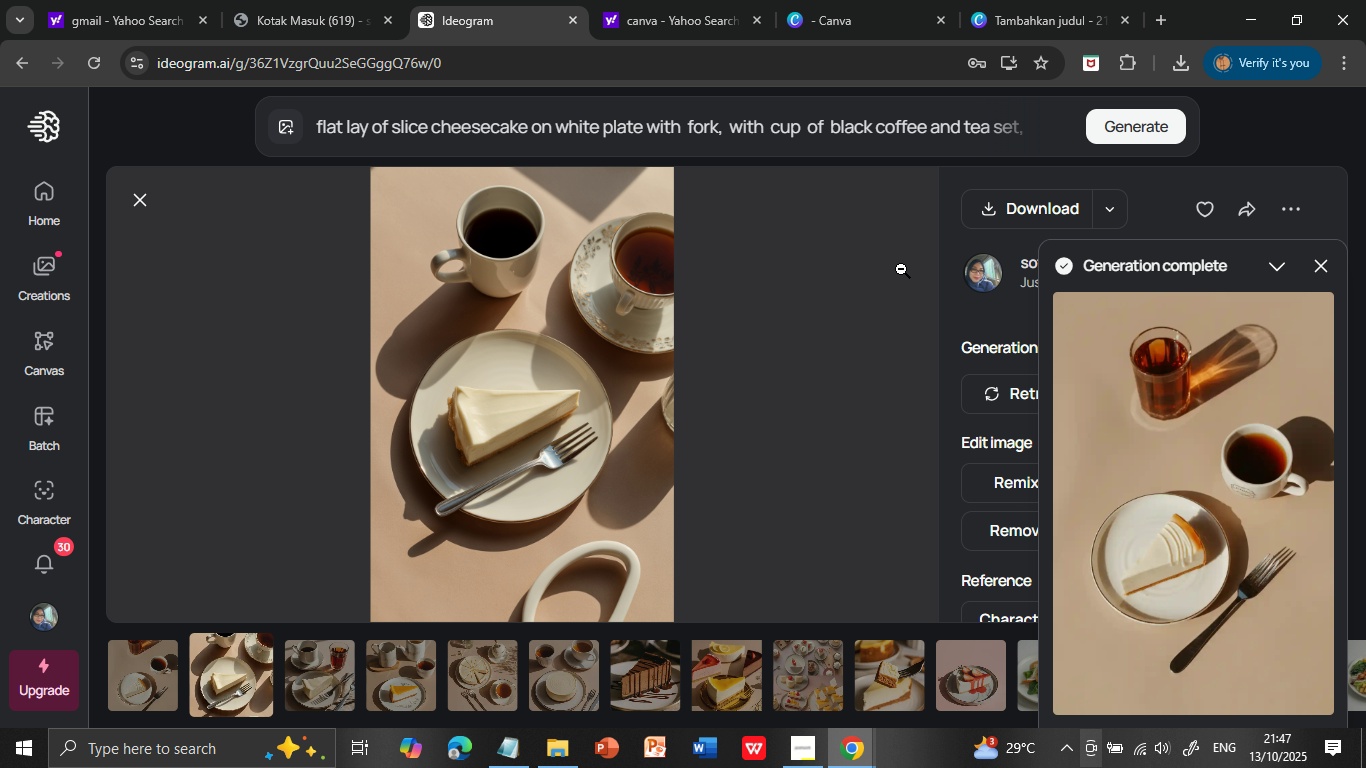 
left_click([321, 676])
 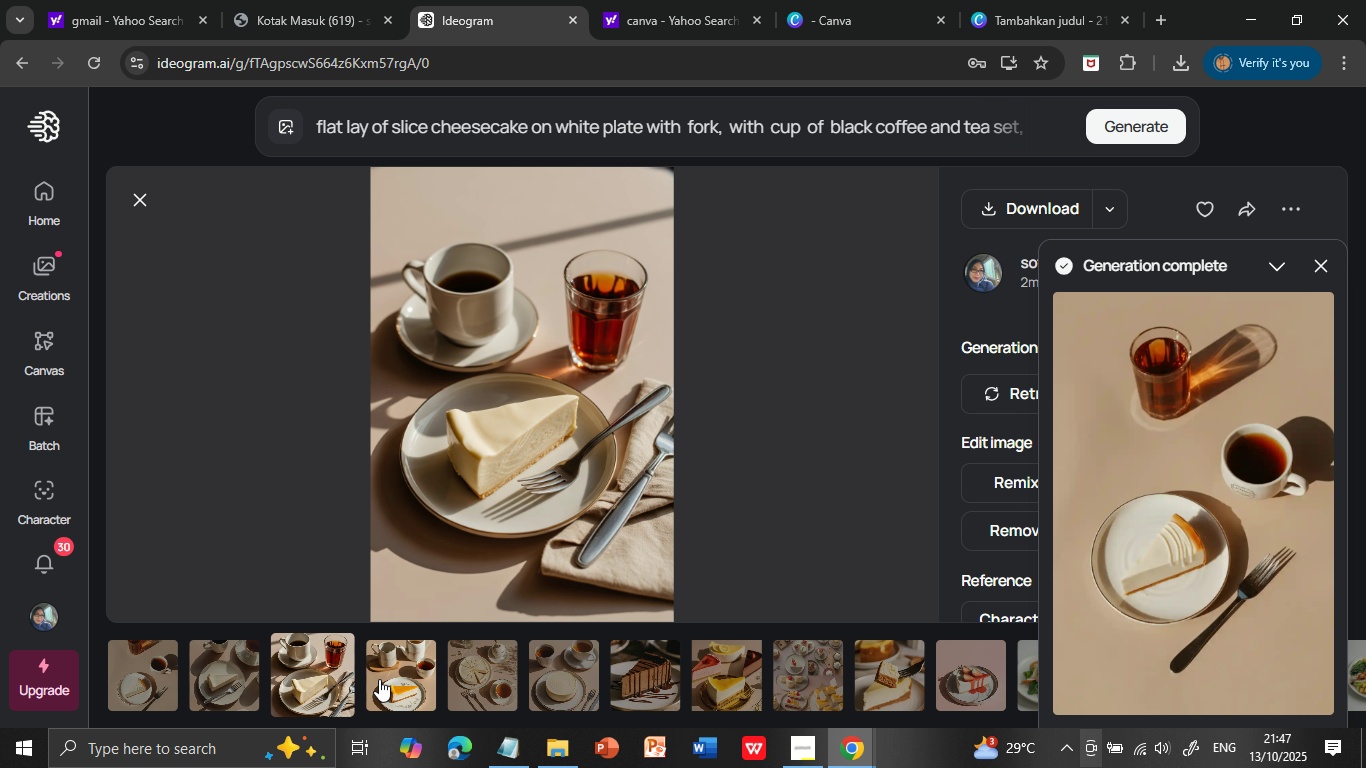 
left_click([399, 675])
 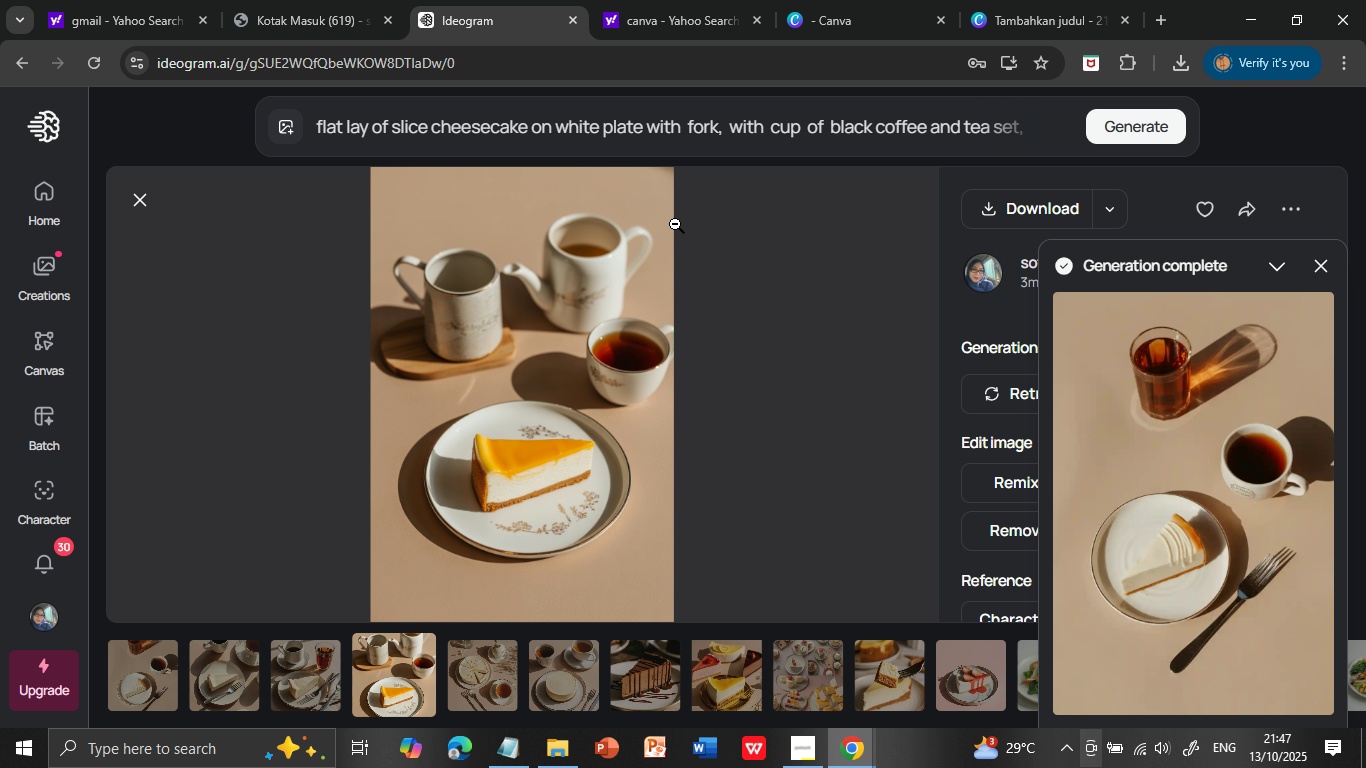 
wait(7.16)
 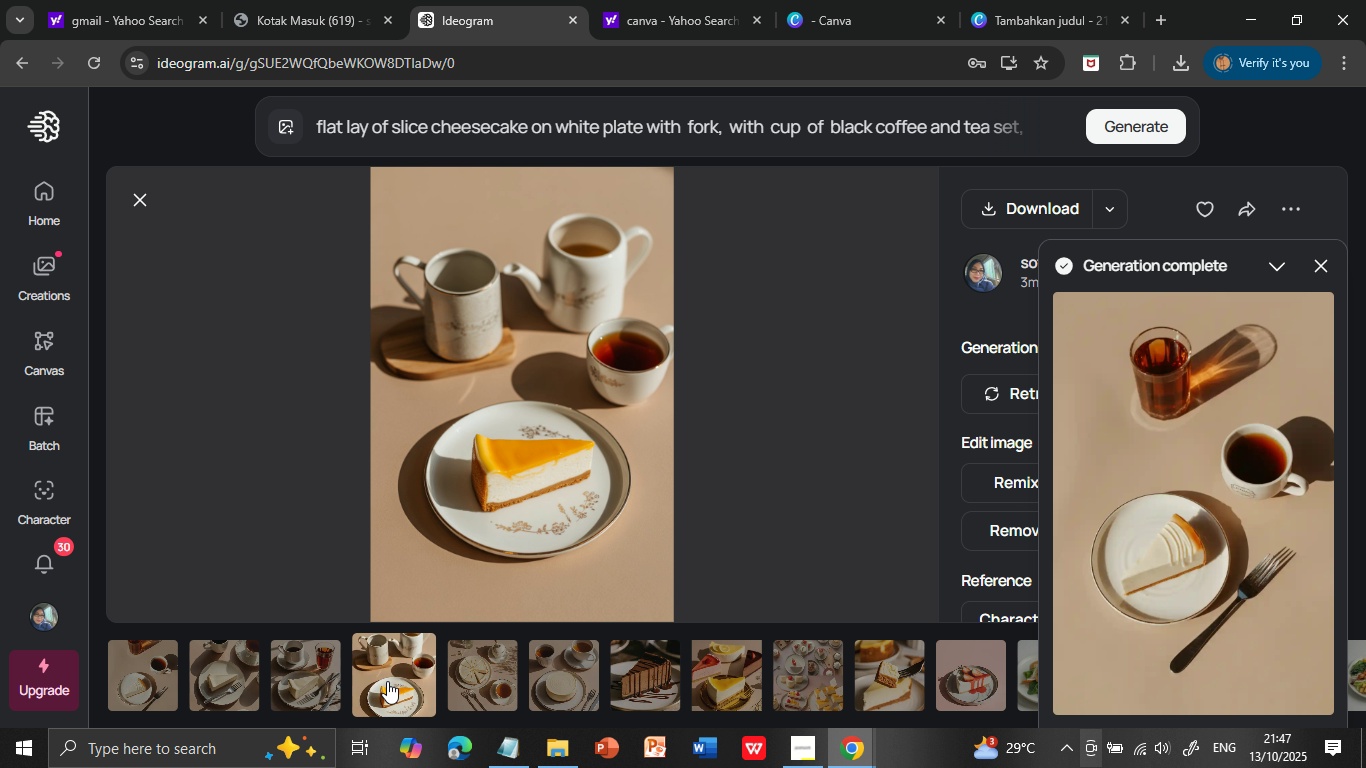 
left_click([817, 137])
 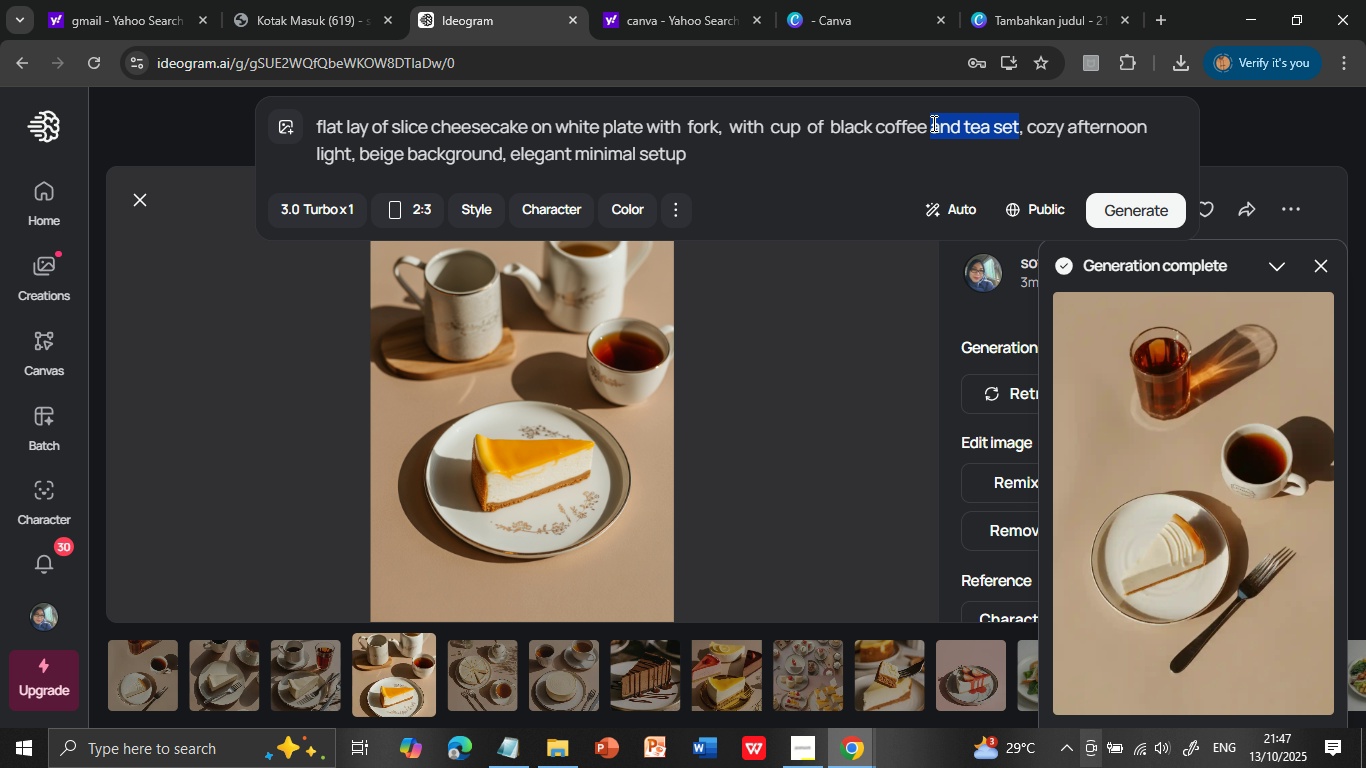 
wait(5.51)
 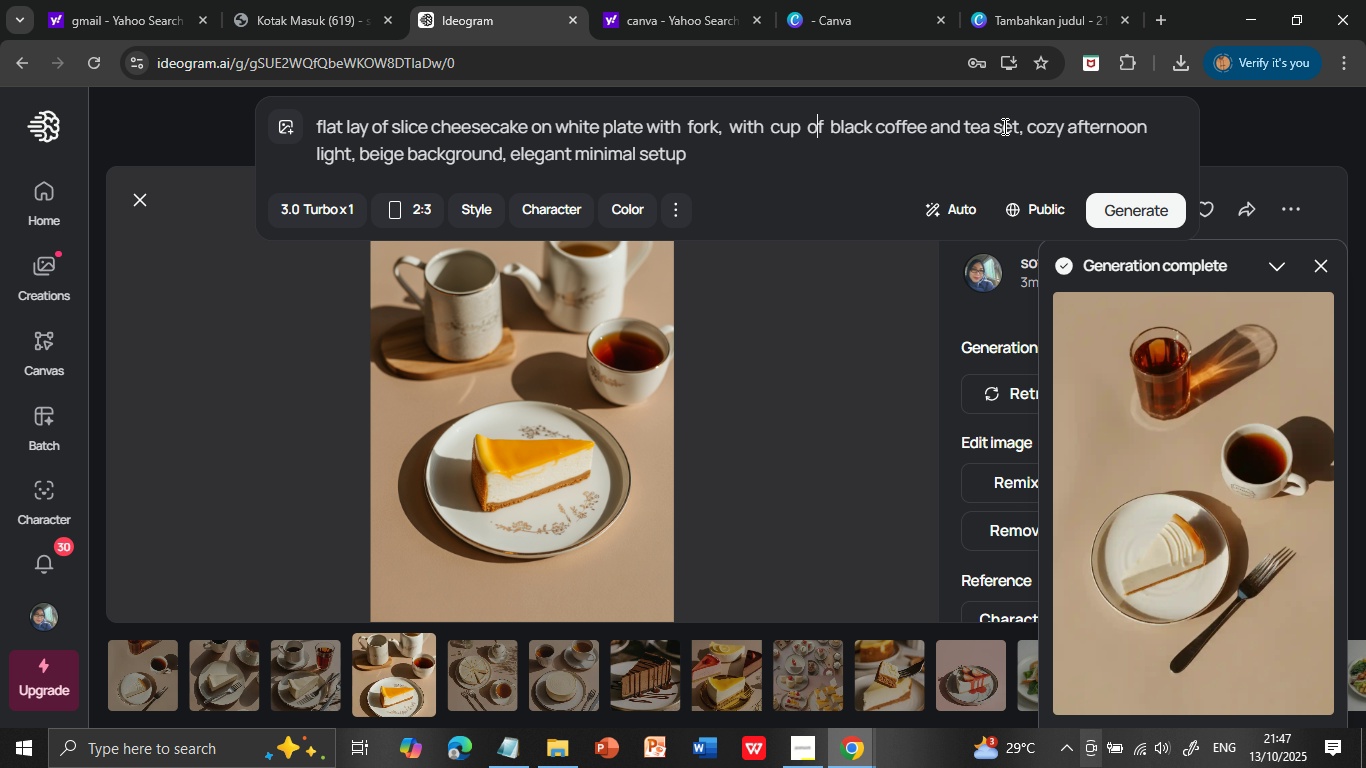 
key(Delete)
 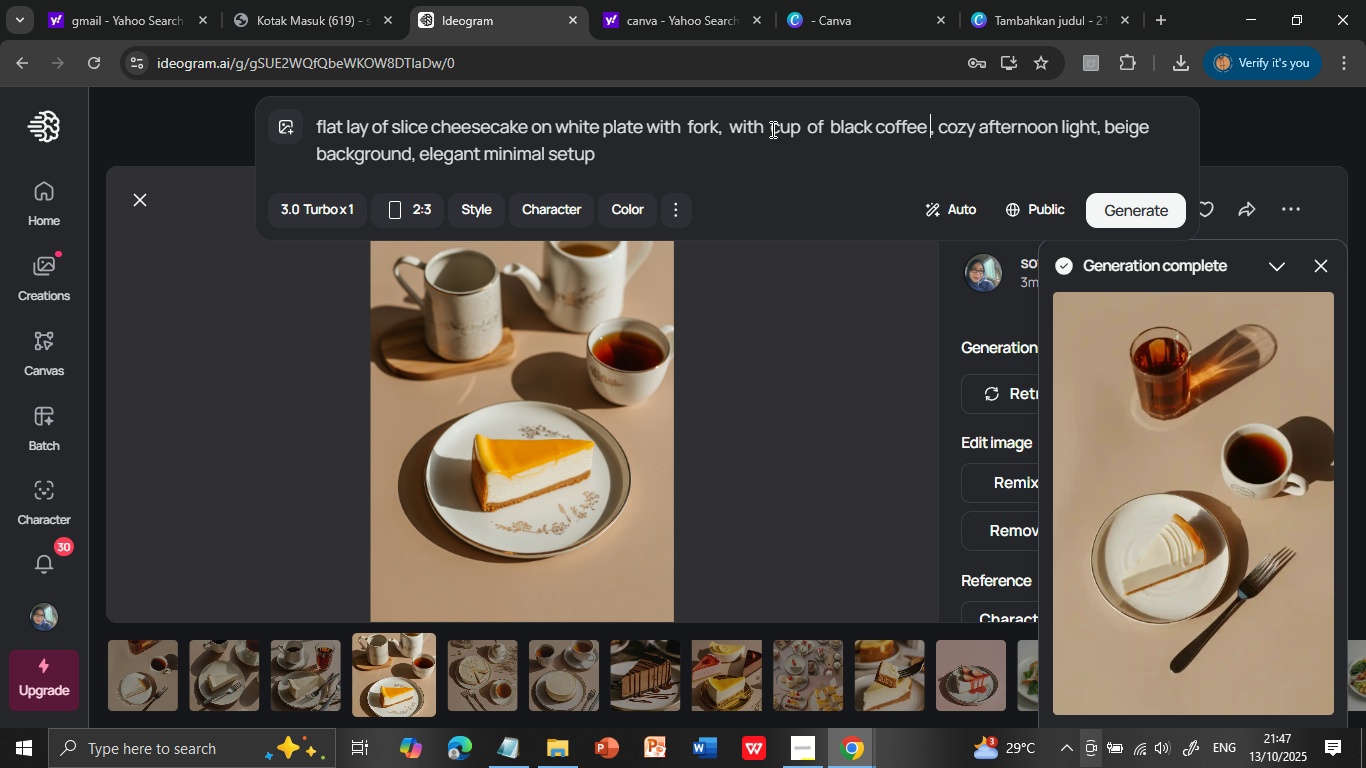 
wait(7.27)
 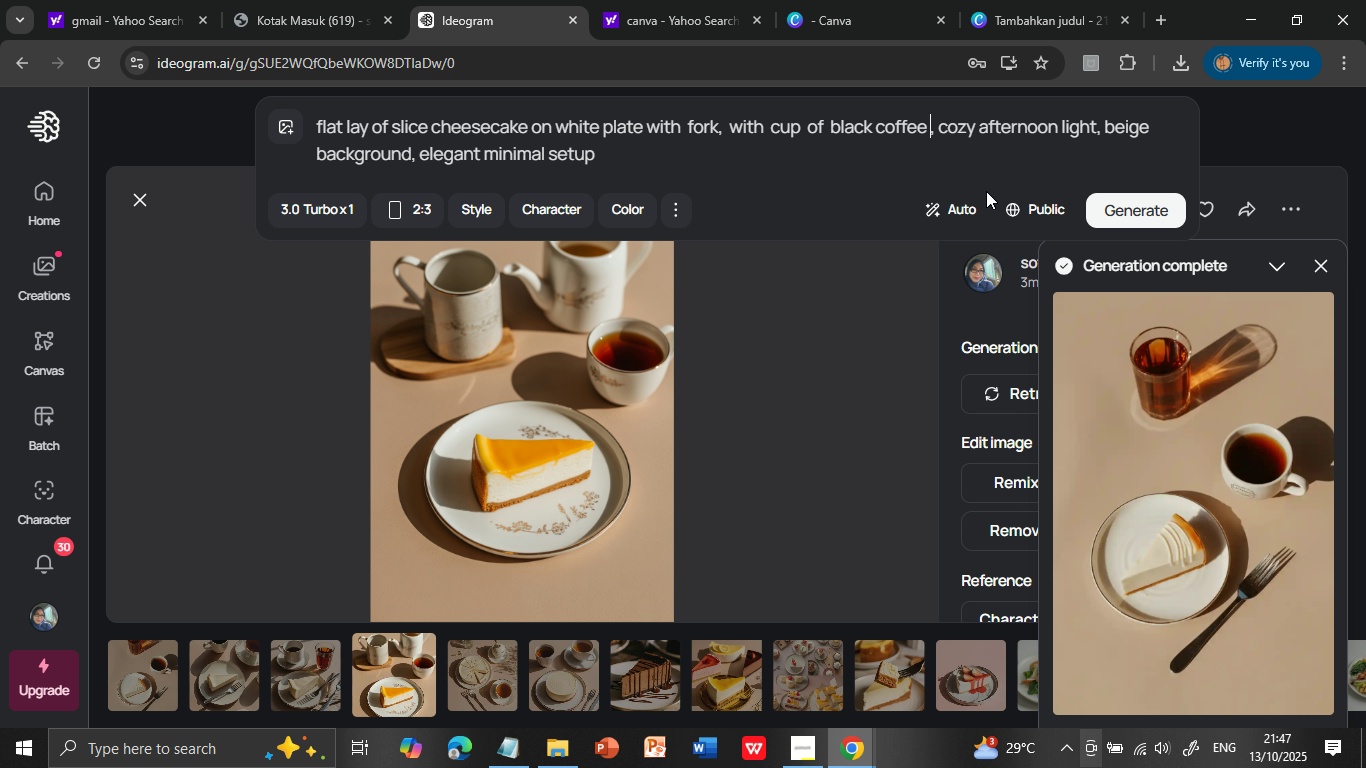 
left_click([771, 129])
 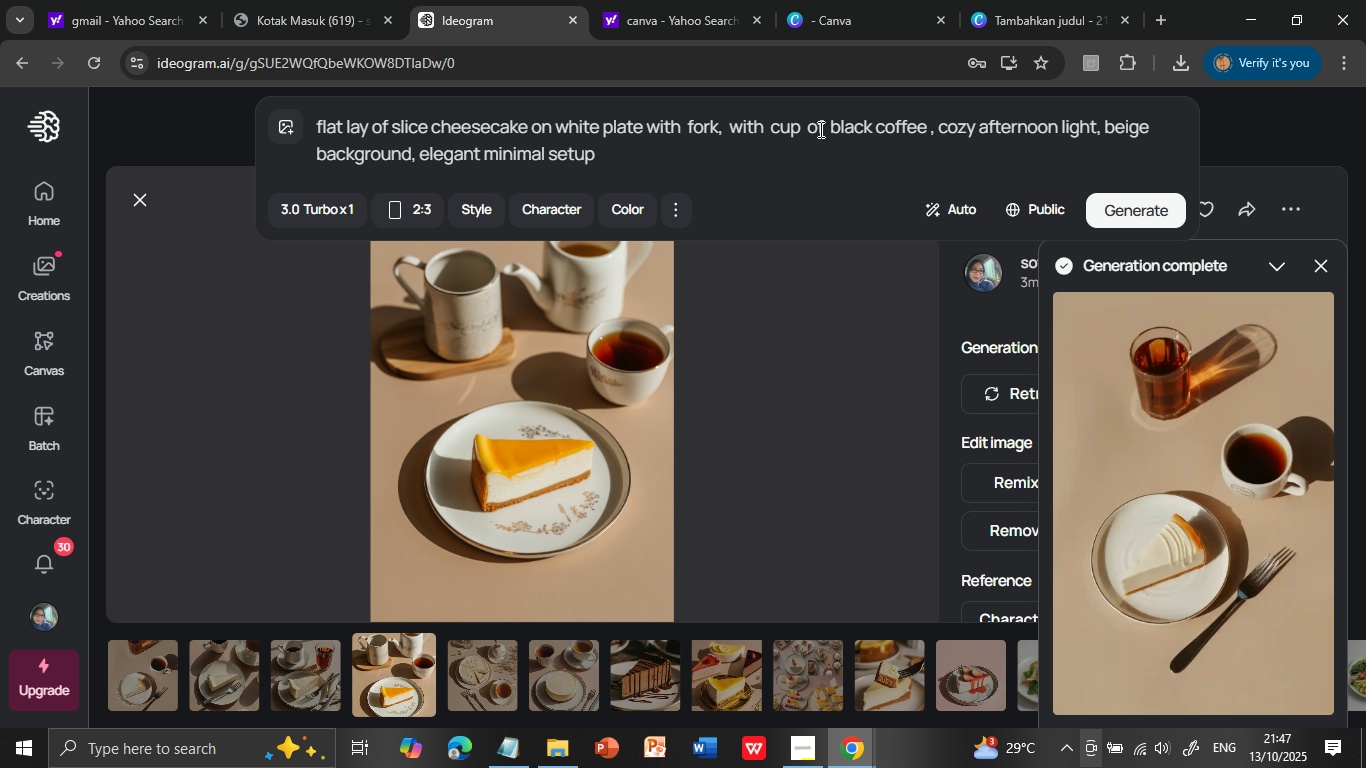 
type( warm)
 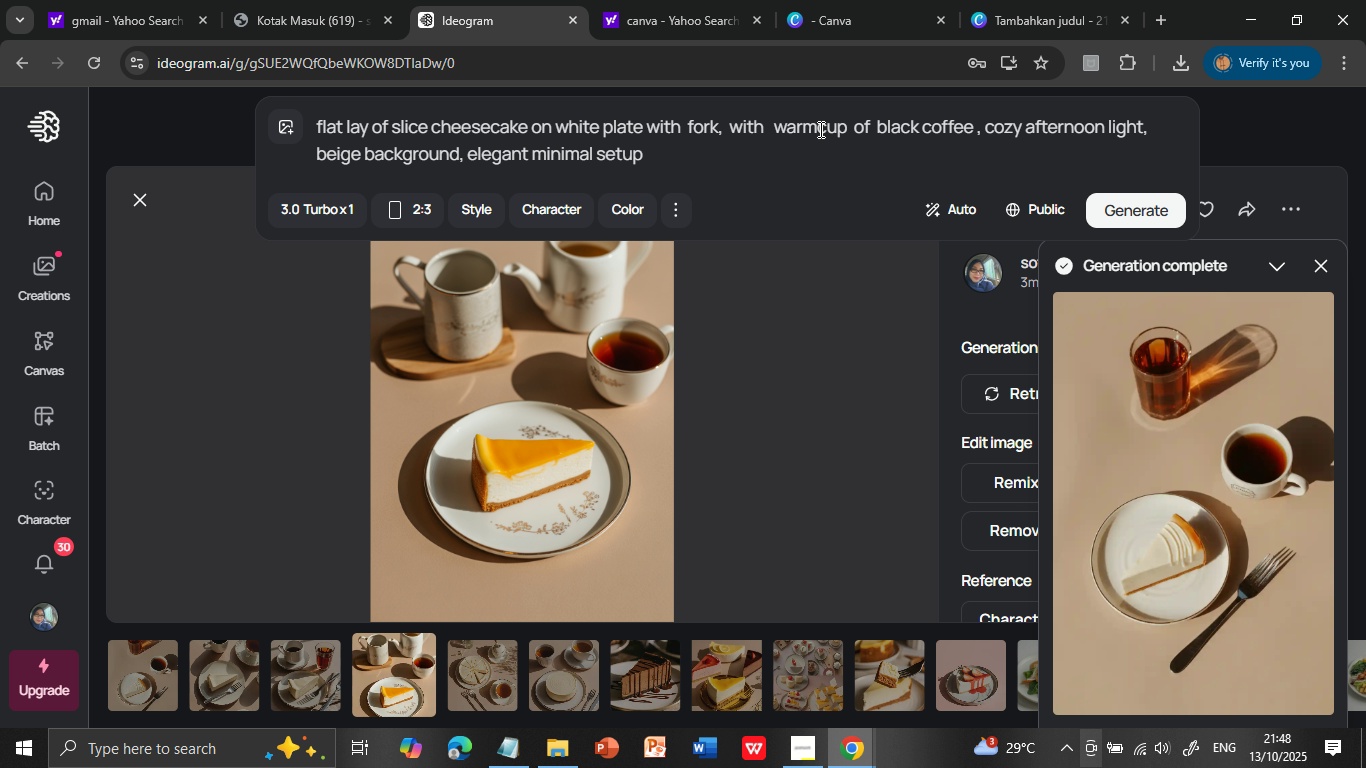 
key(Backspace)
 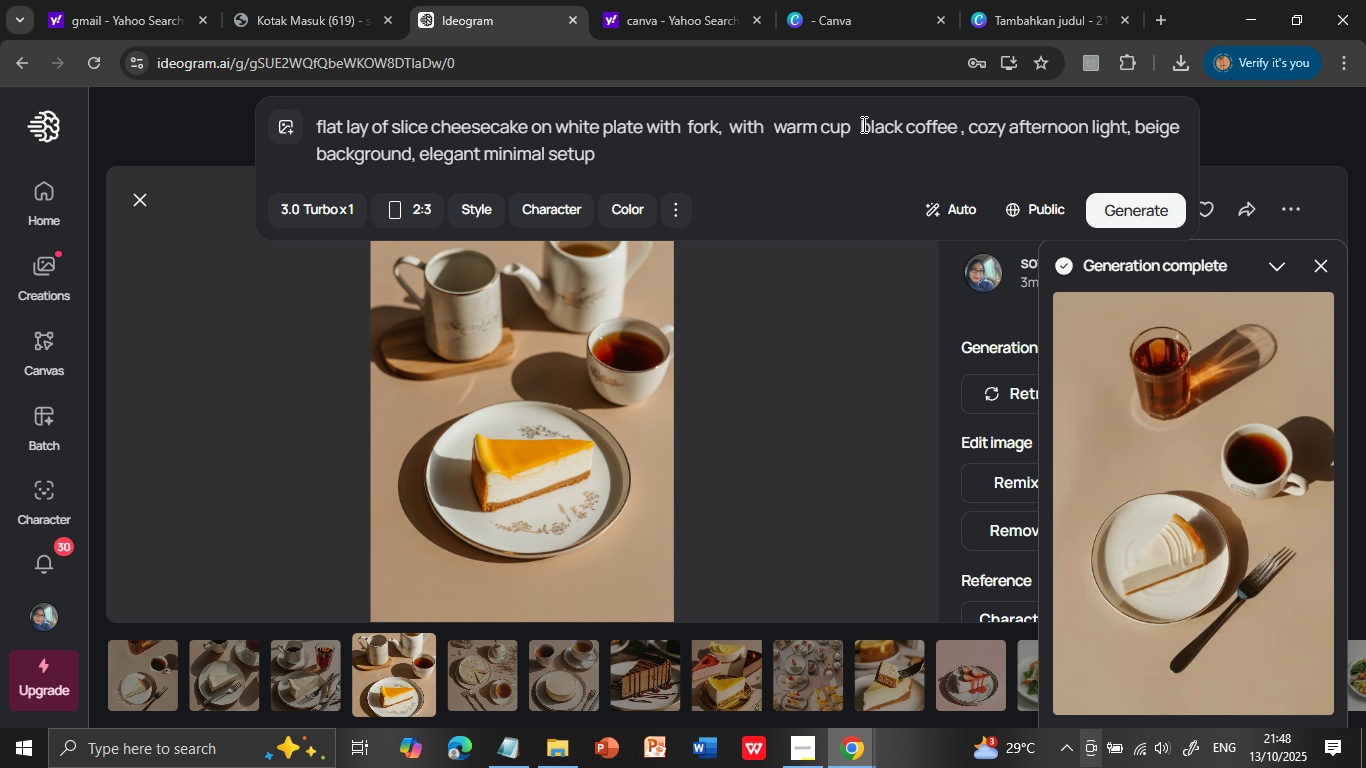 
key(Backspace)
 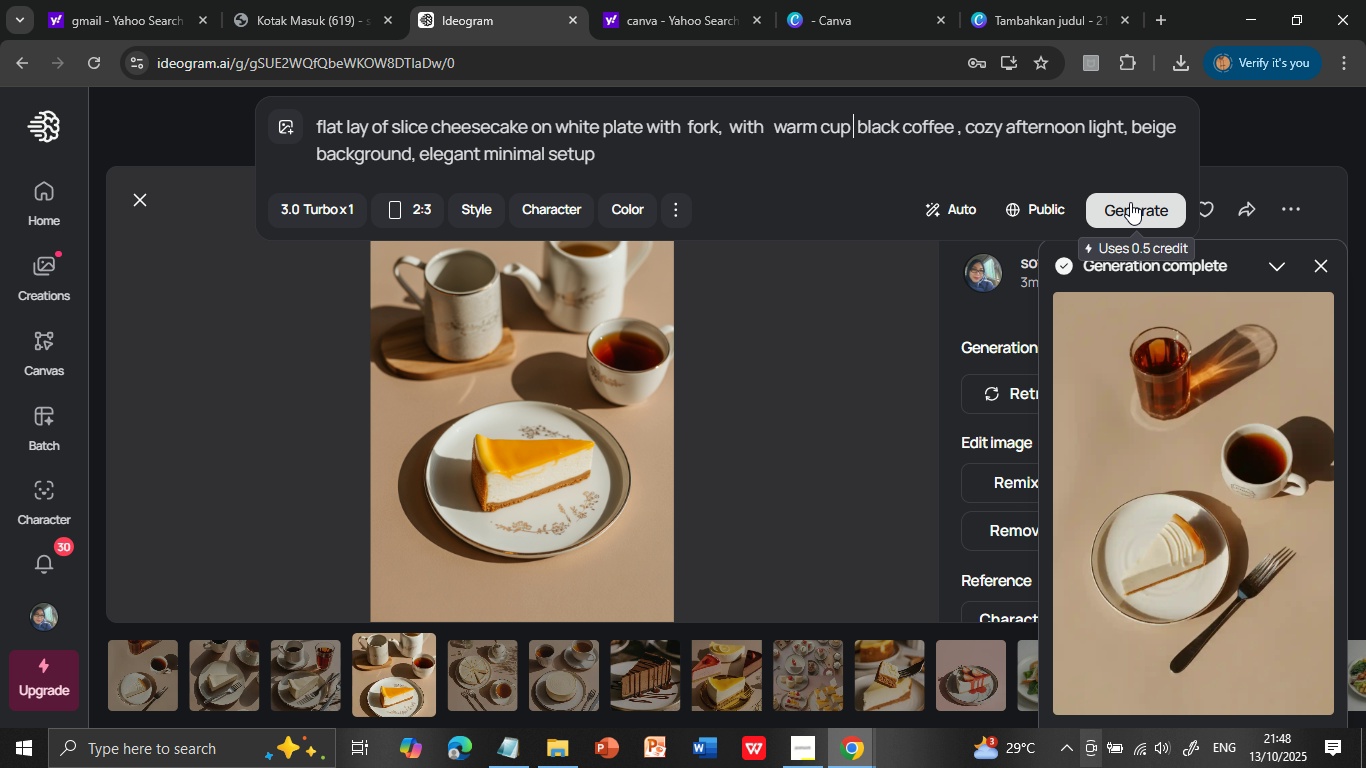 
left_click([1130, 202])
 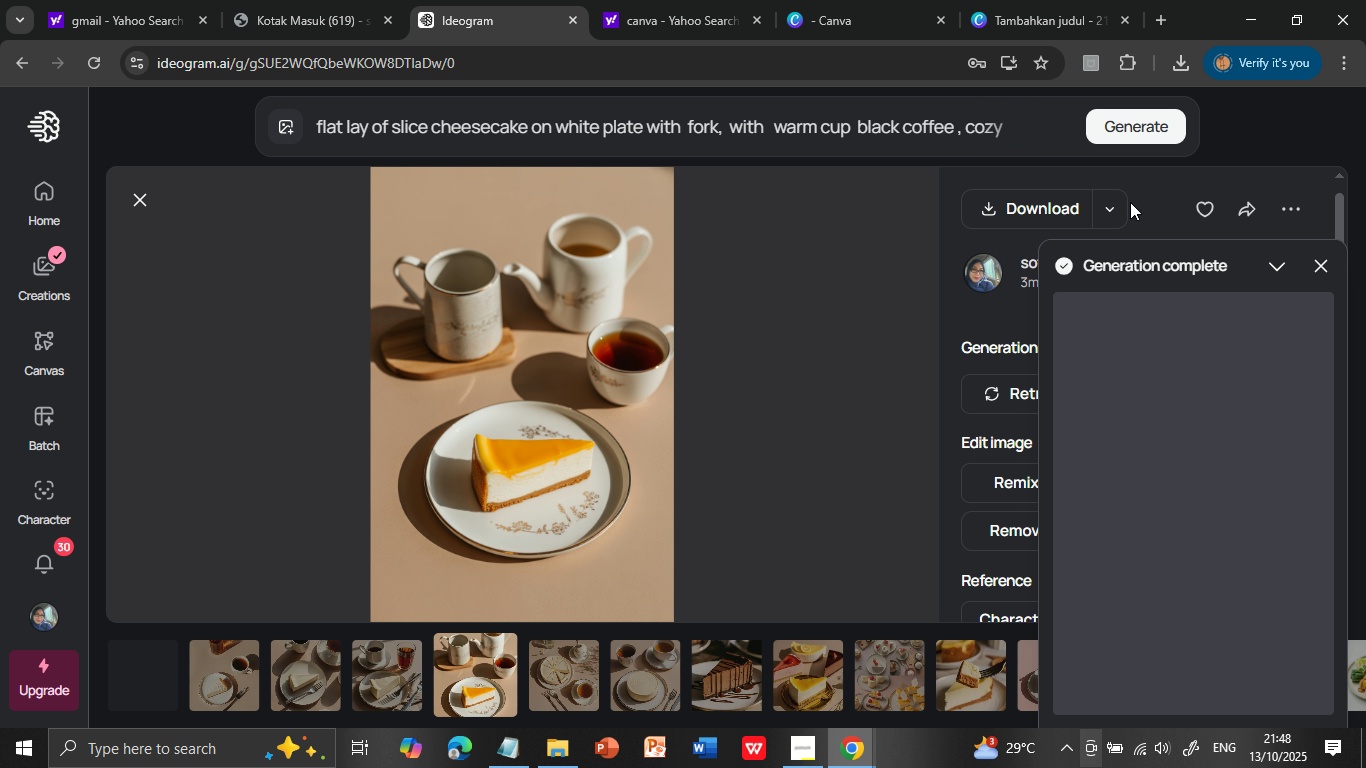 
wait(17.55)
 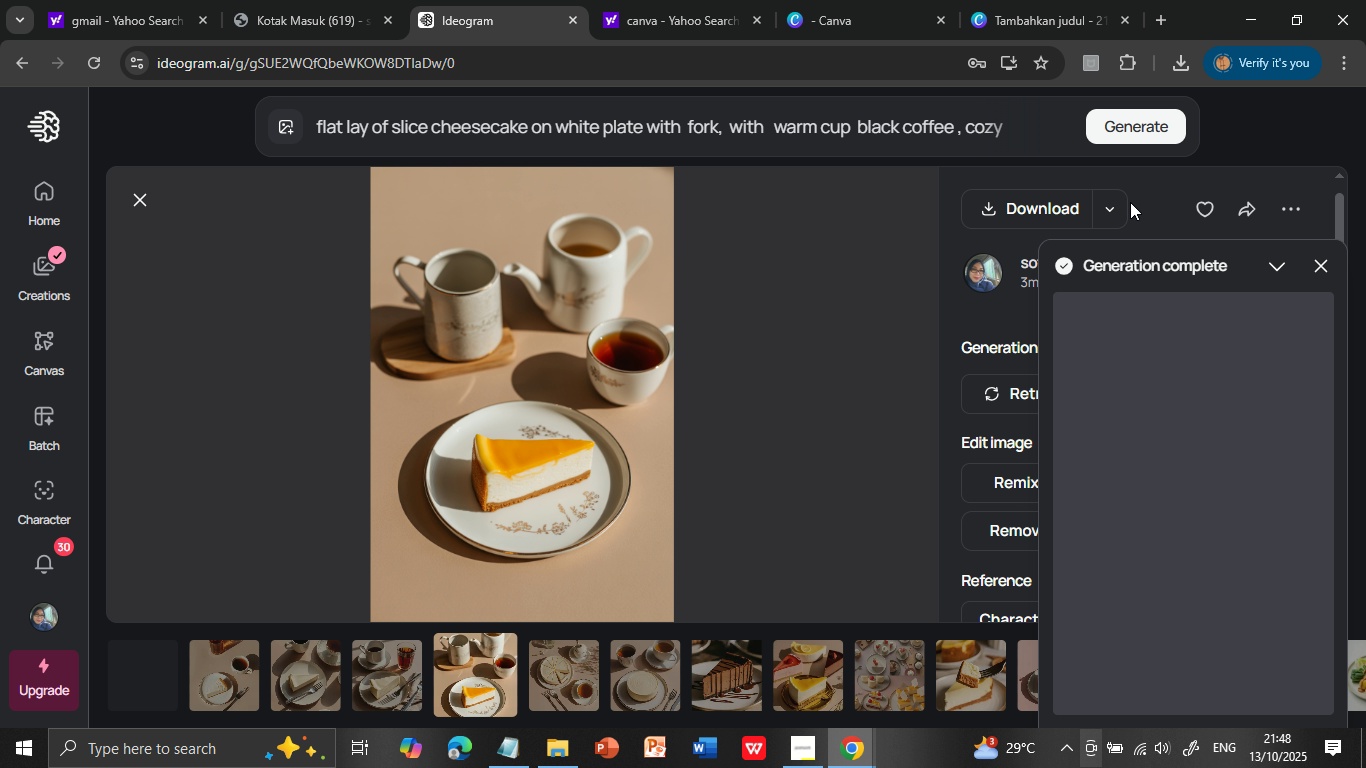 
left_click([1200, 529])
 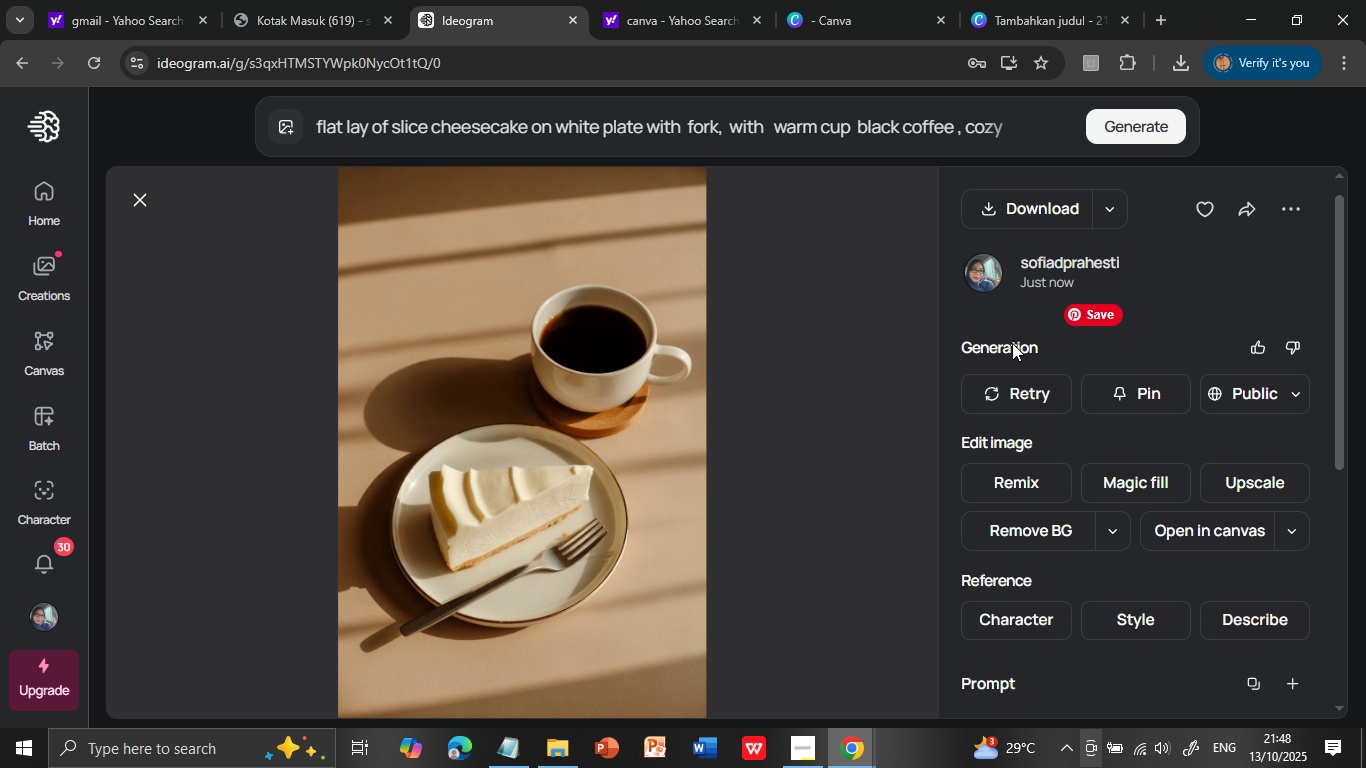 
left_click([1040, 207])
 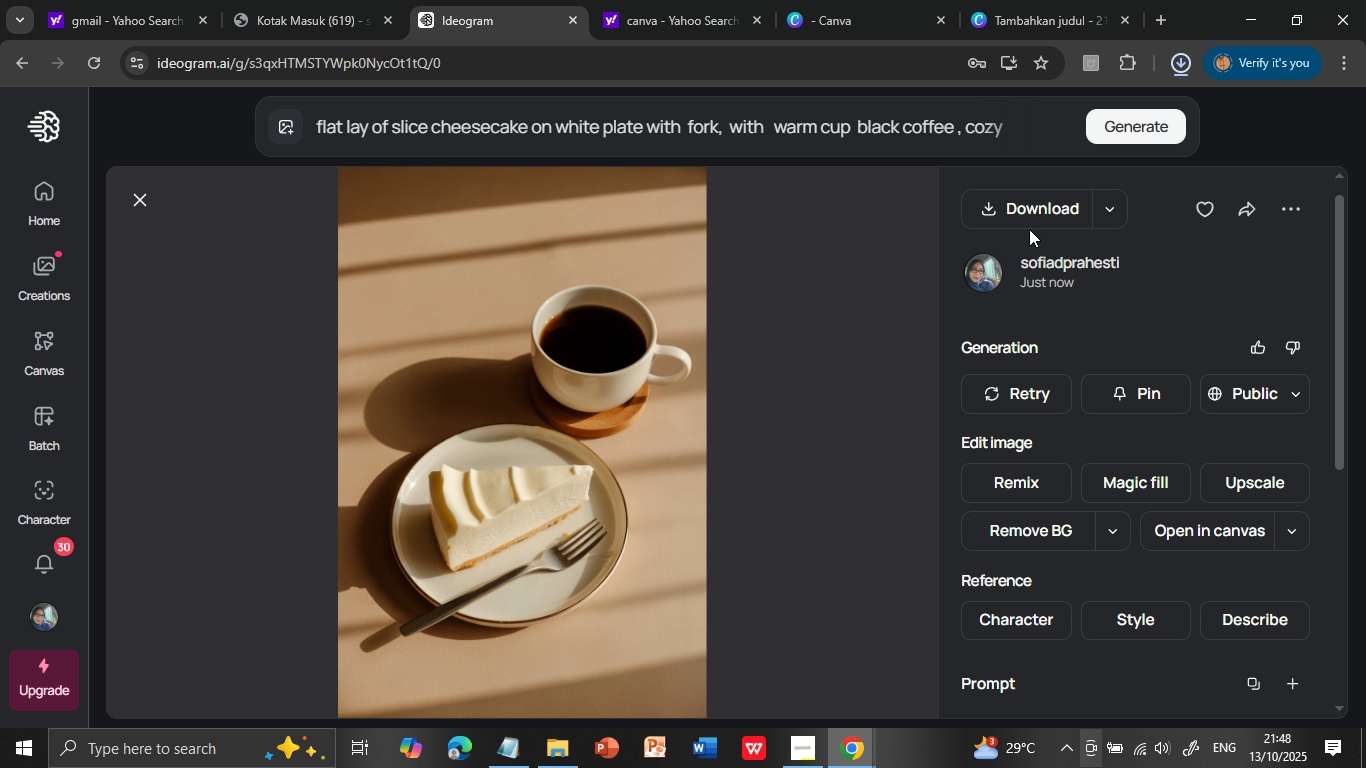 
left_click([1012, 6])
 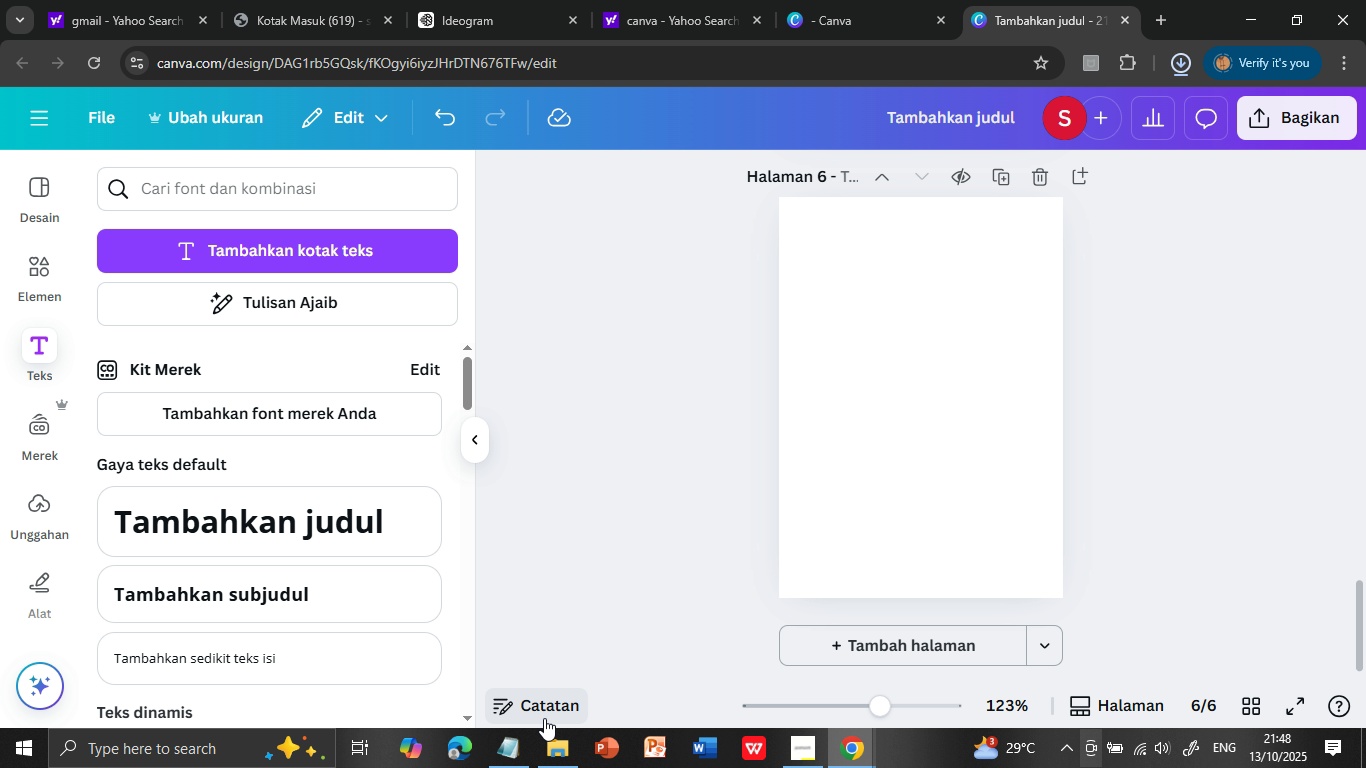 
left_click([514, 743])
 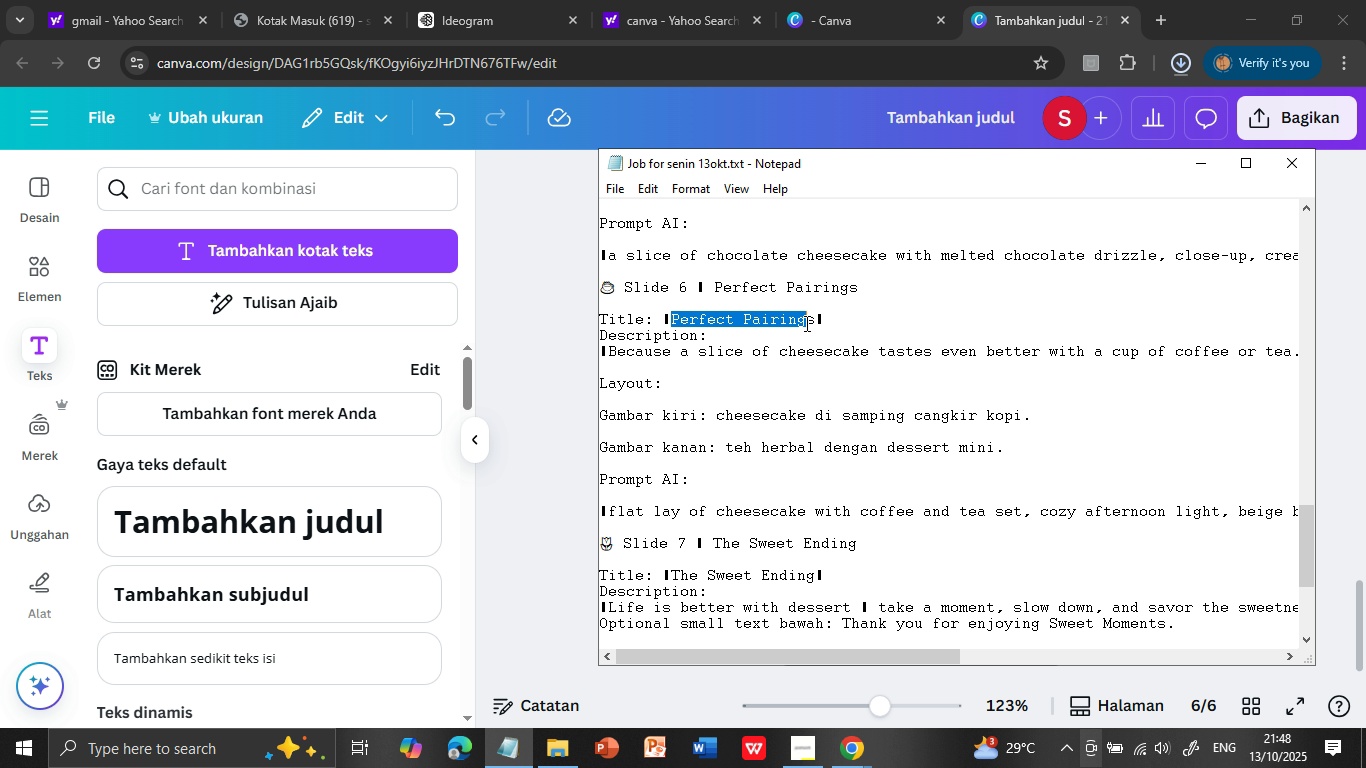 
wait(7.32)
 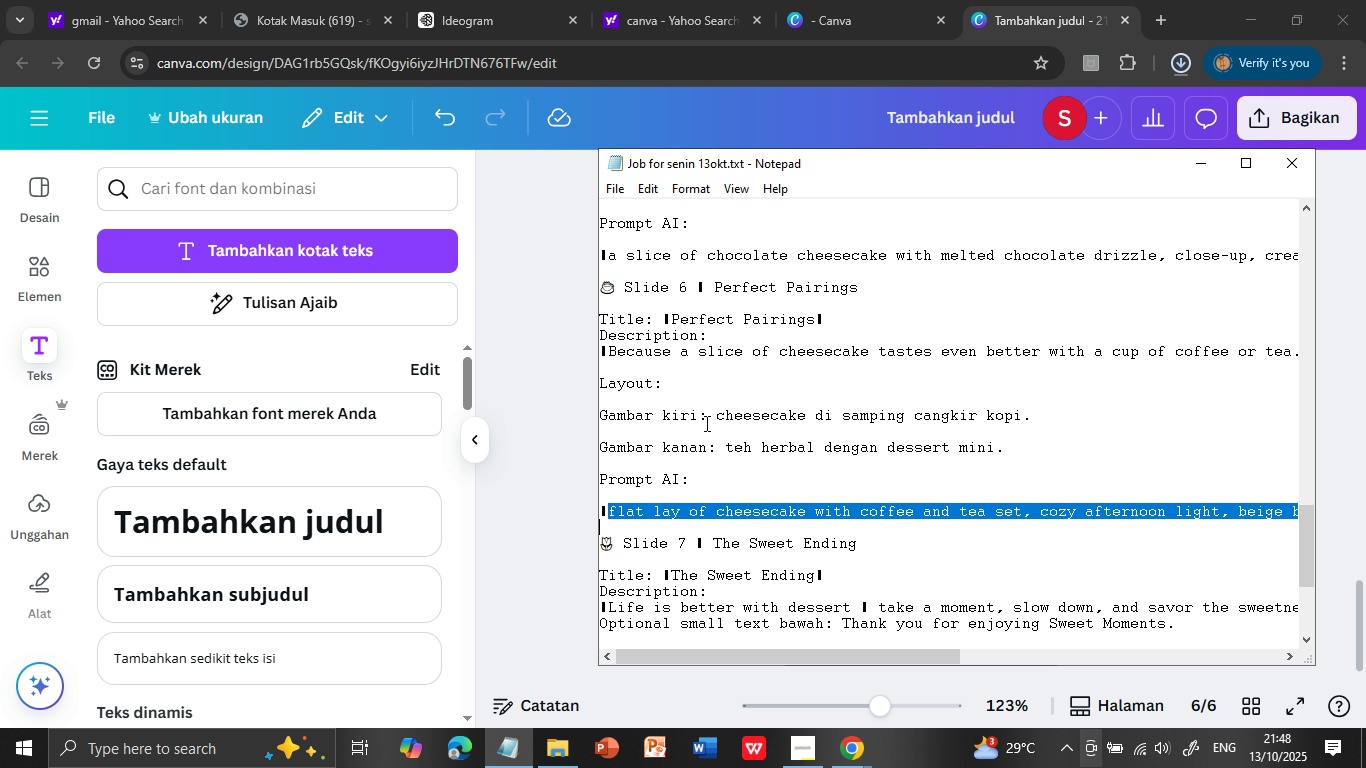 
key(Control+C)
 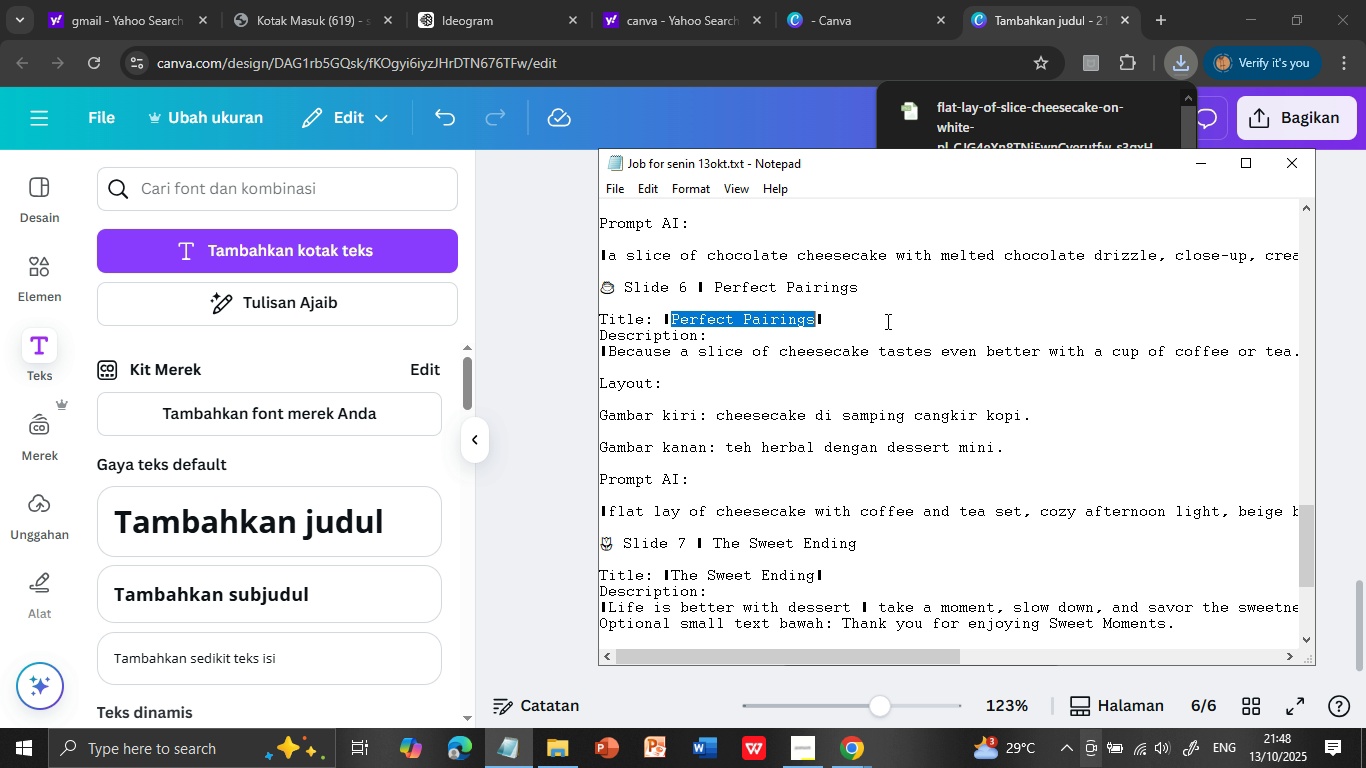 
wait(6.97)
 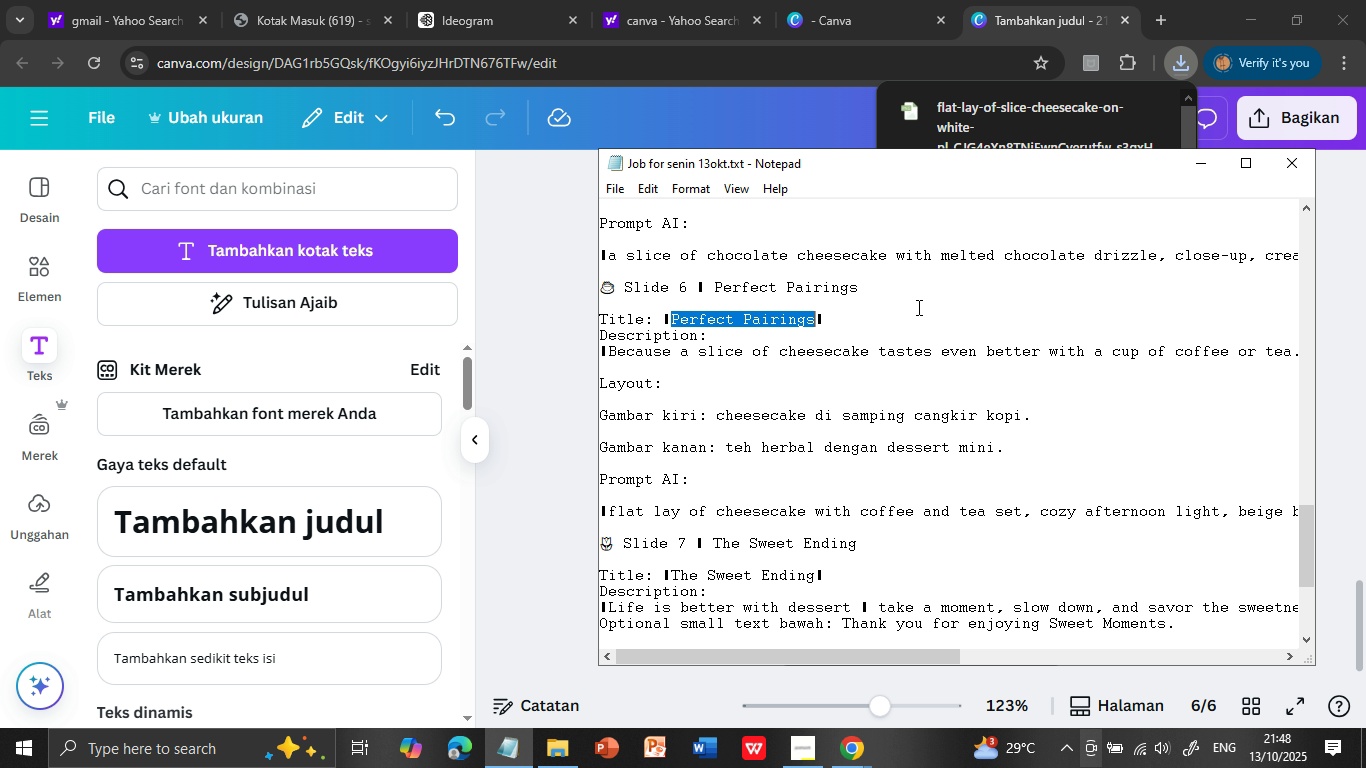 
left_click([1000, 11])
 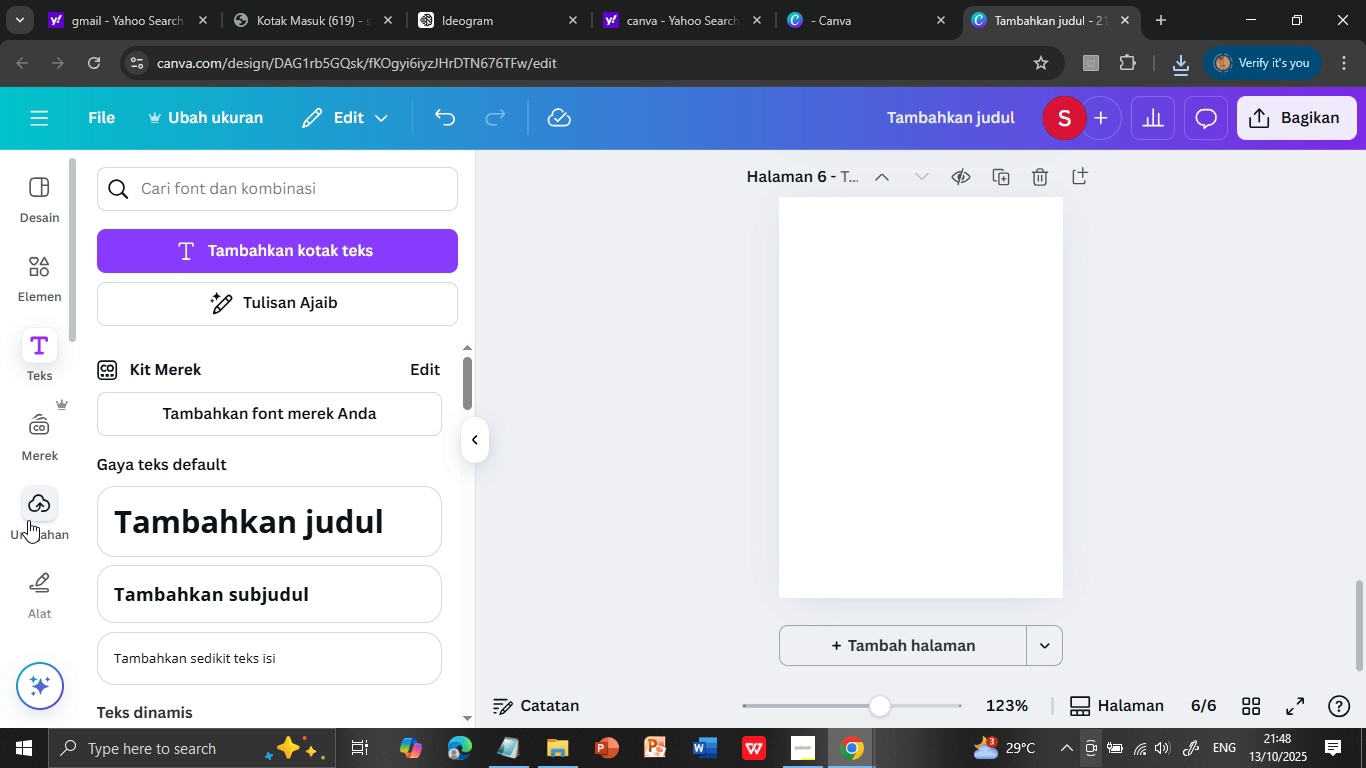 
left_click([32, 504])
 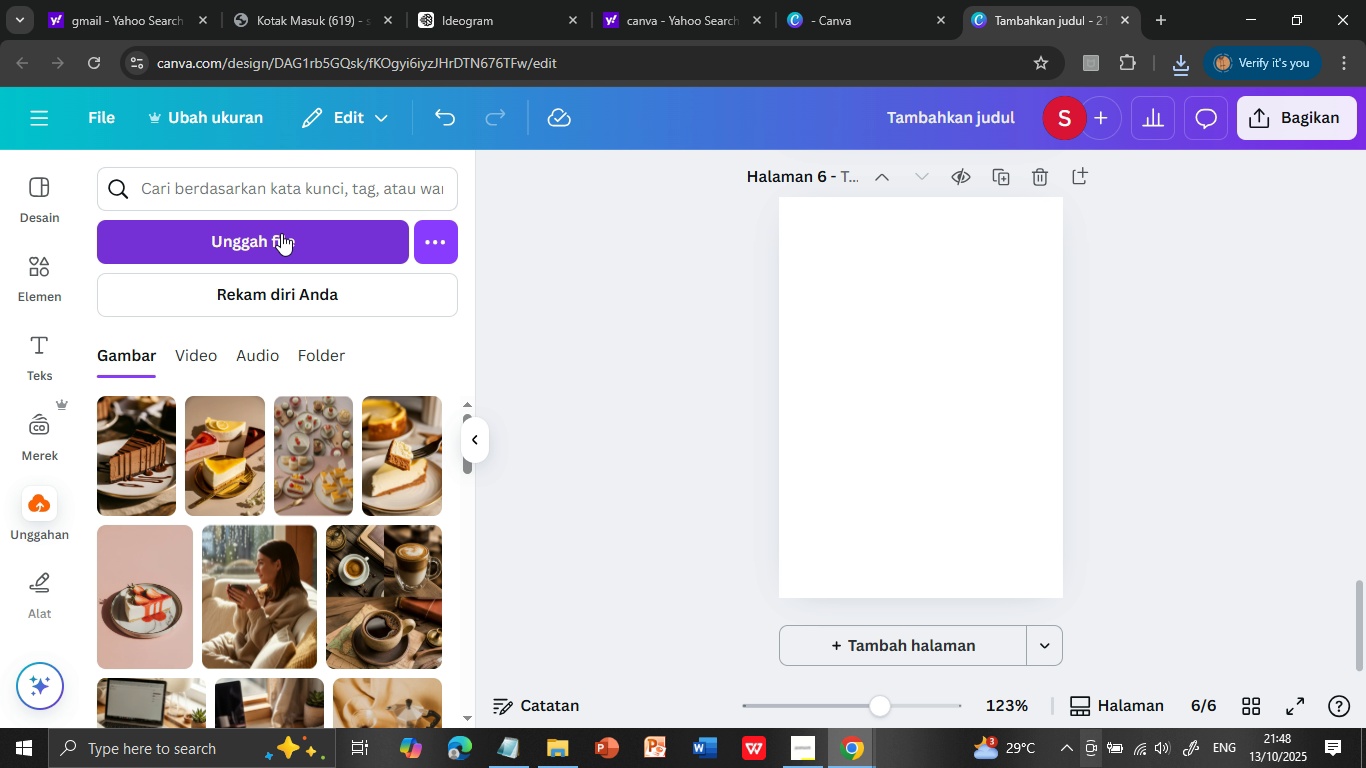 
left_click([281, 233])
 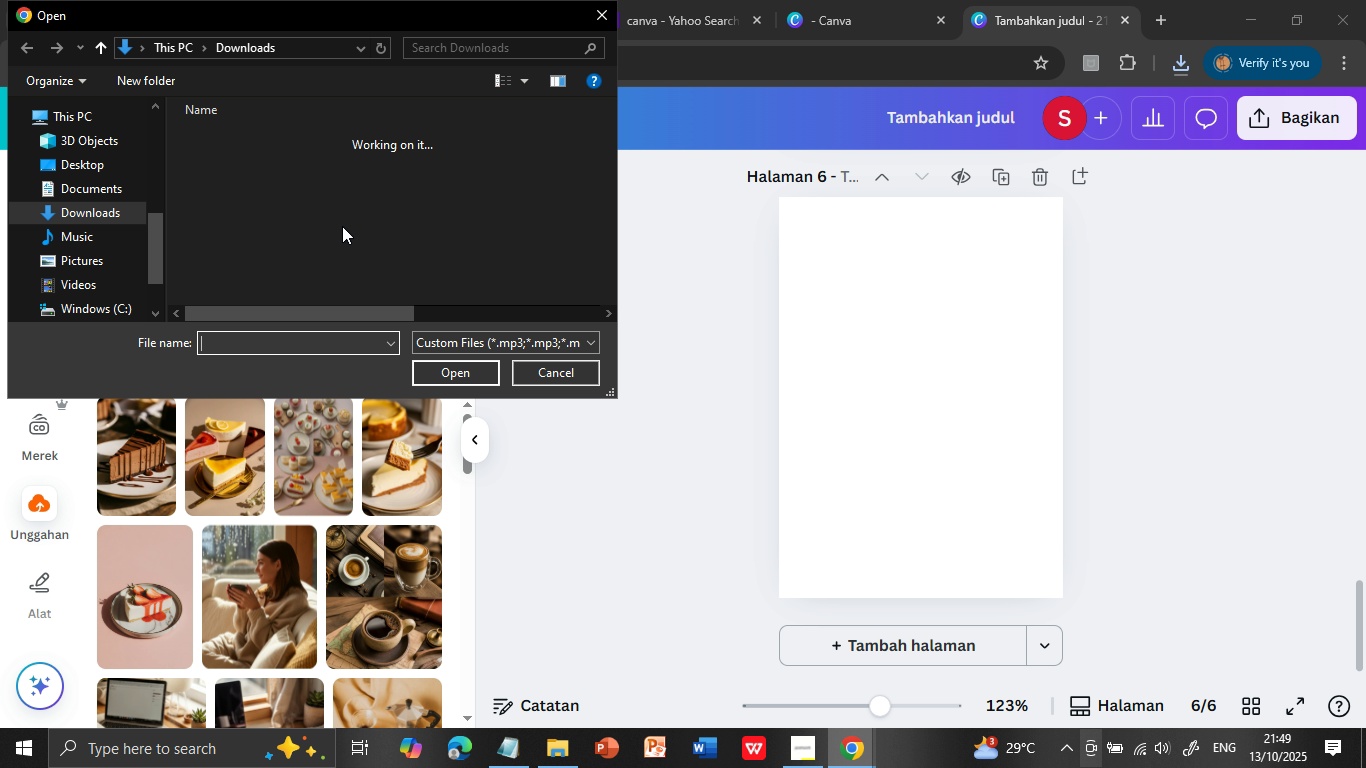 
wait(7.12)
 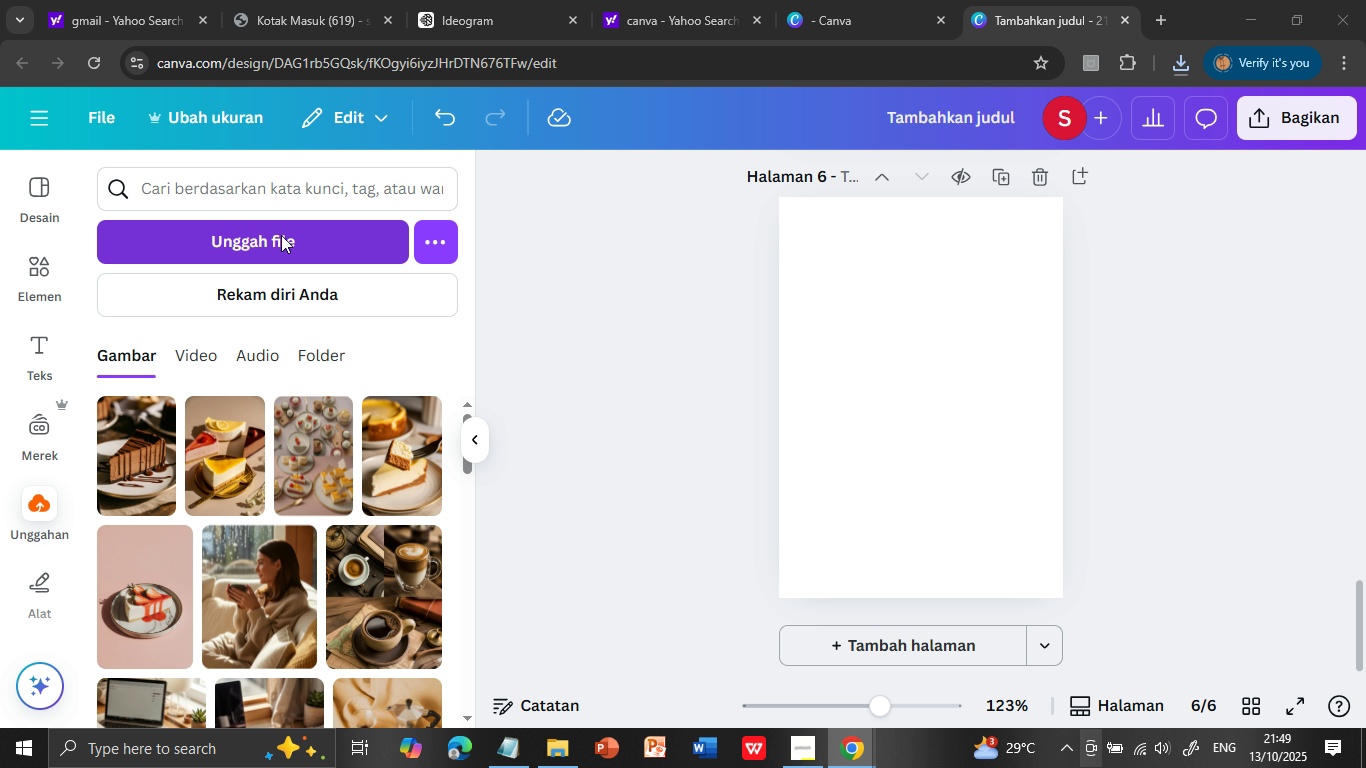 
left_click([334, 167])
 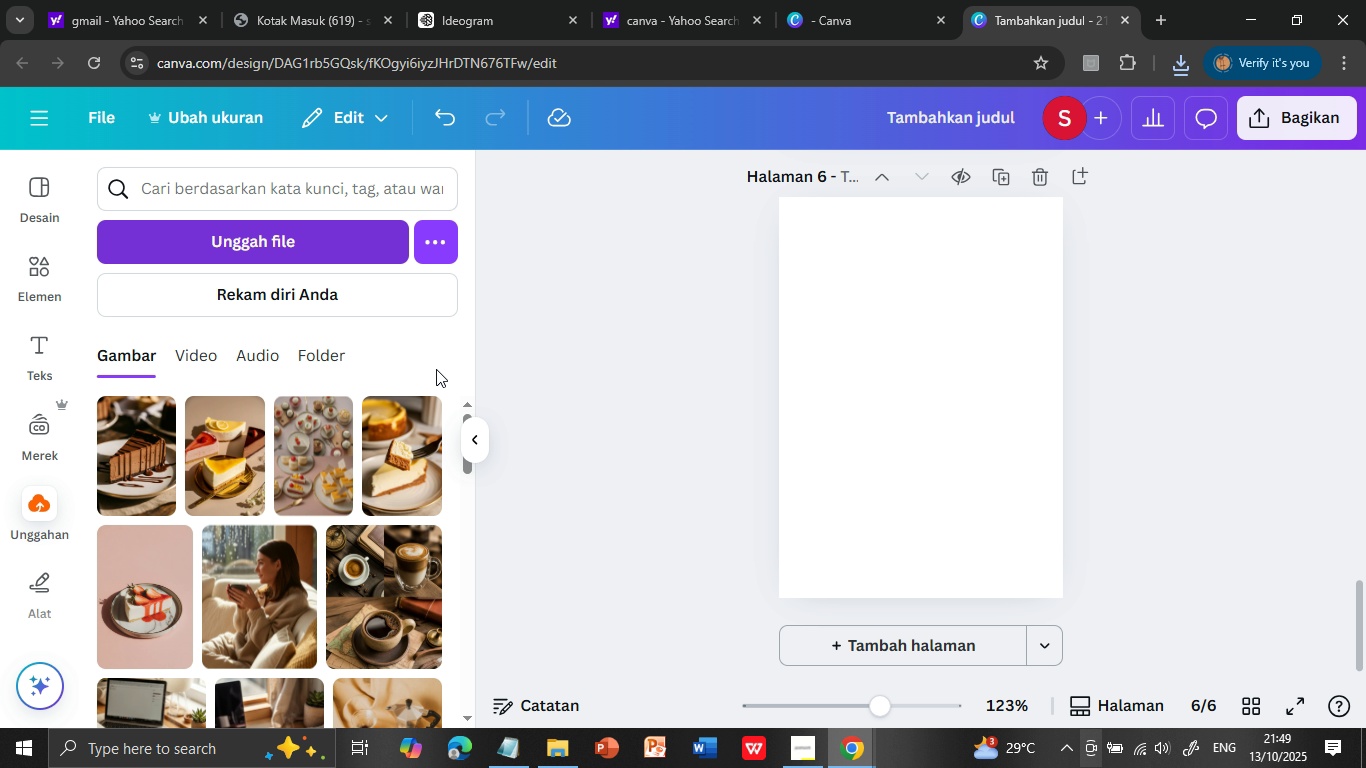 
left_click([436, 369])
 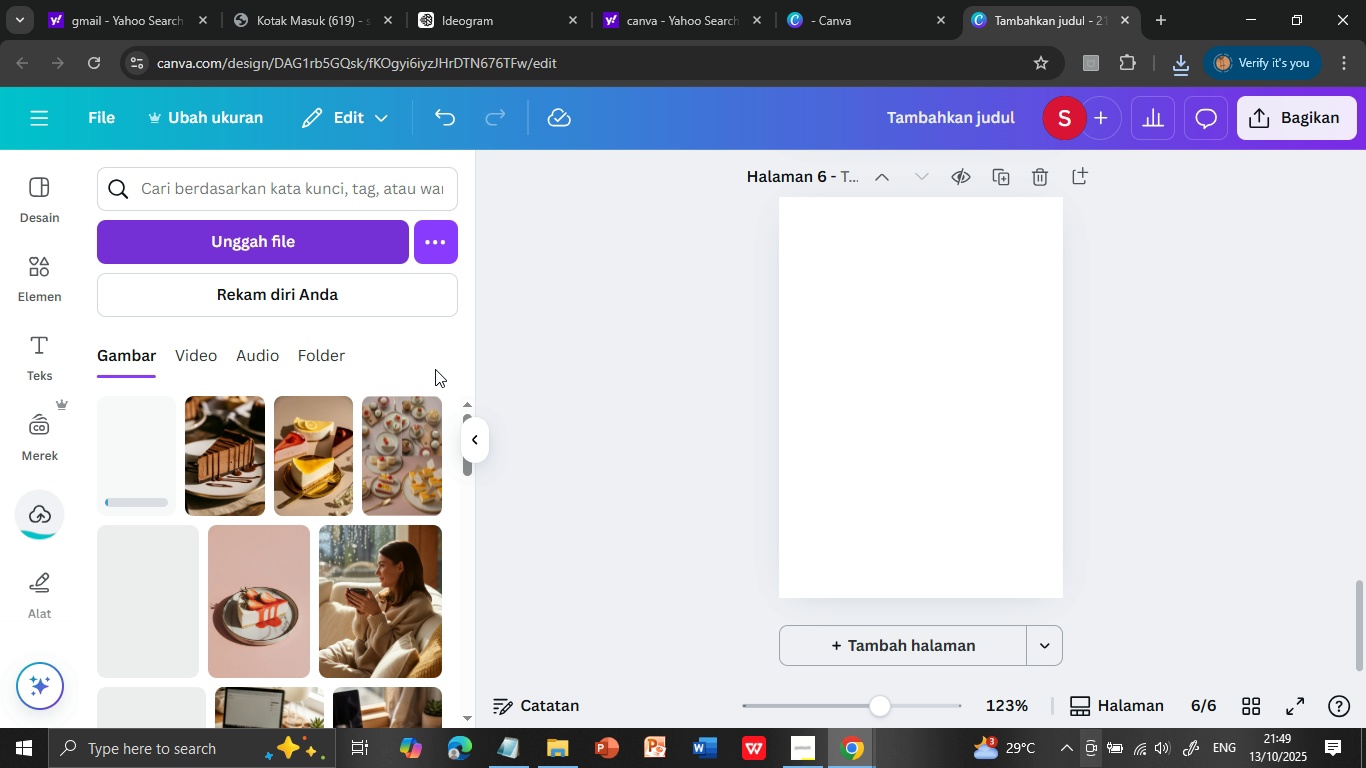 
wait(8.42)
 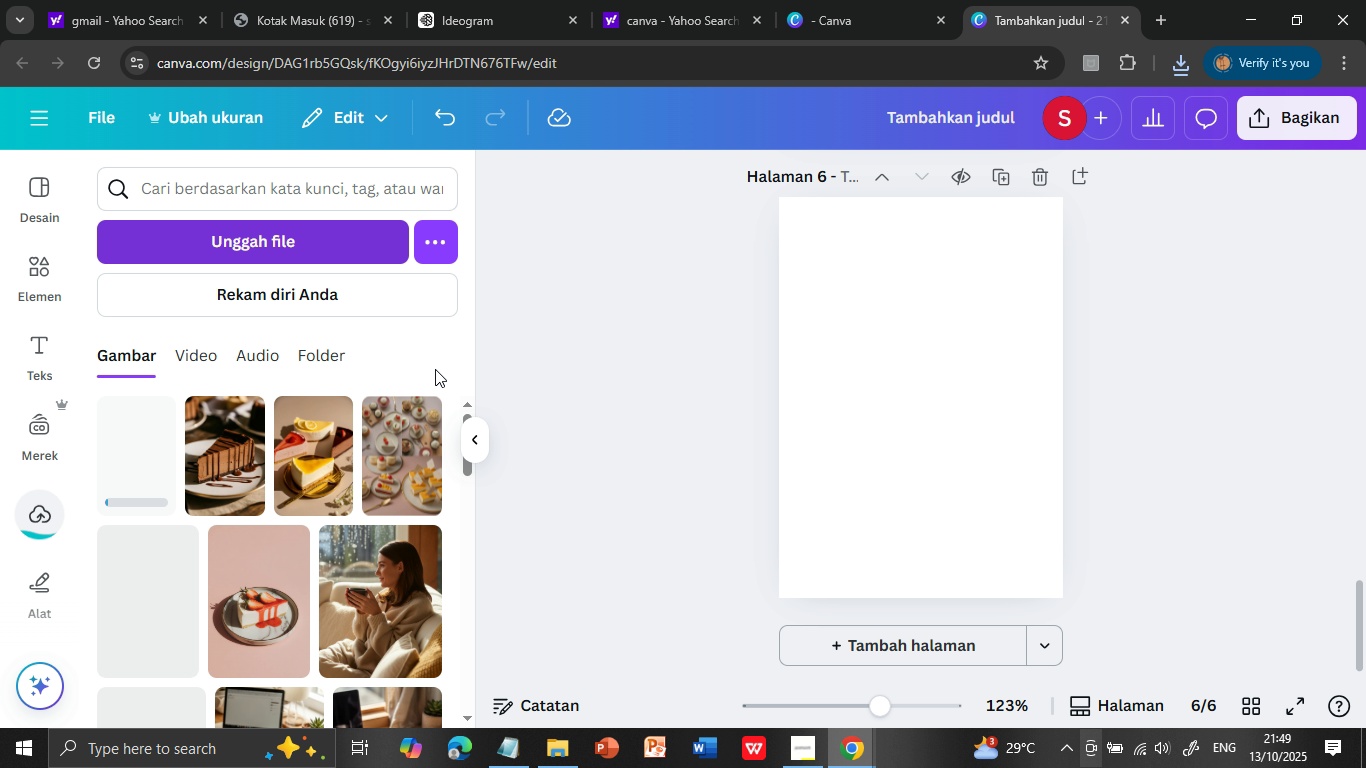 
left_click([131, 467])
 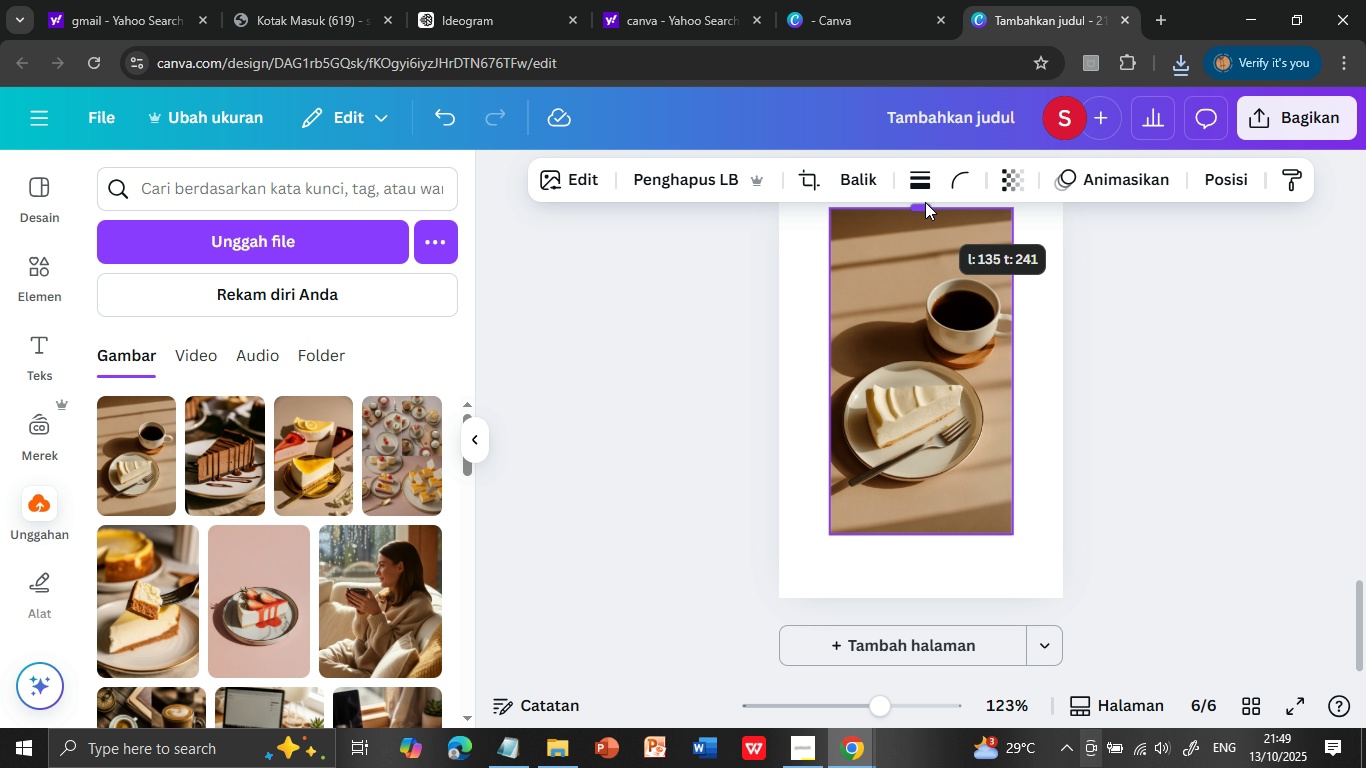 
scroll: coordinate [921, 329], scroll_direction: up, amount: 1.0
 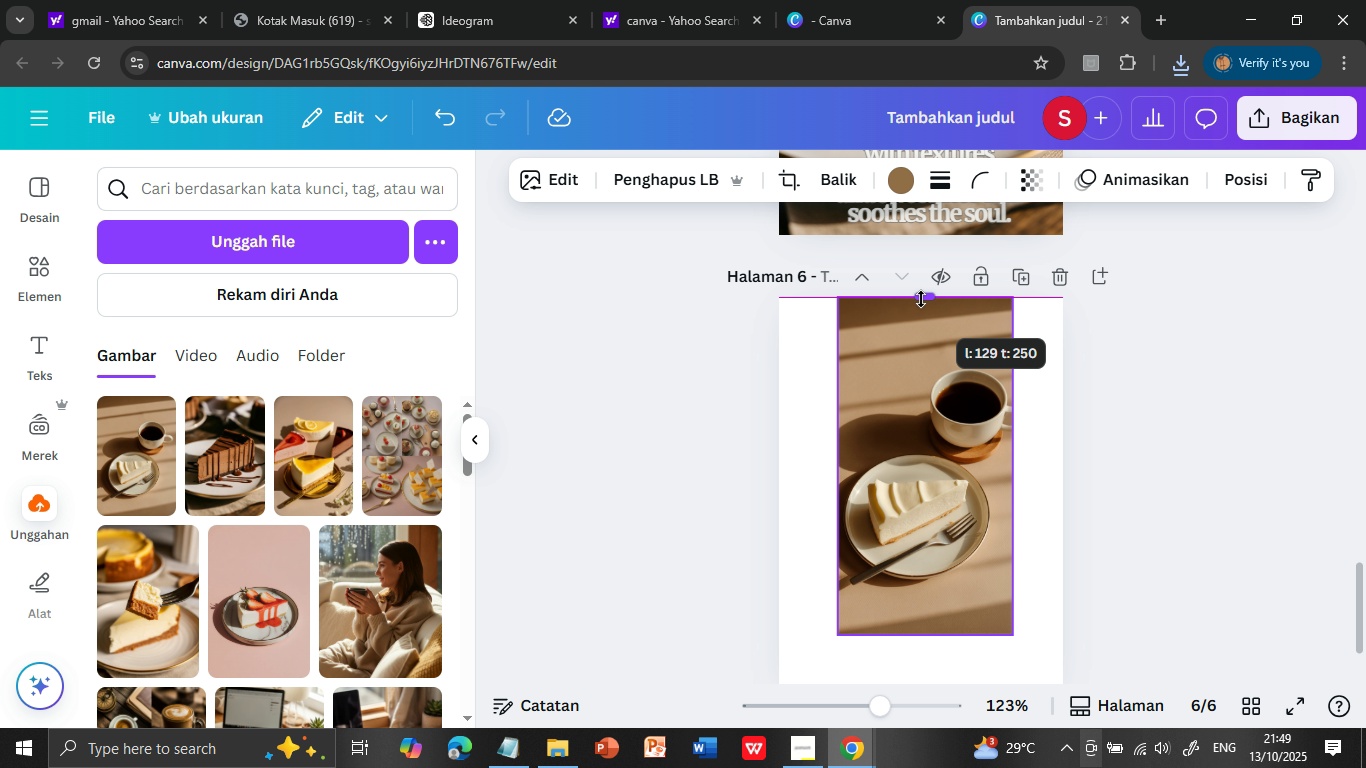 
wait(5.11)
 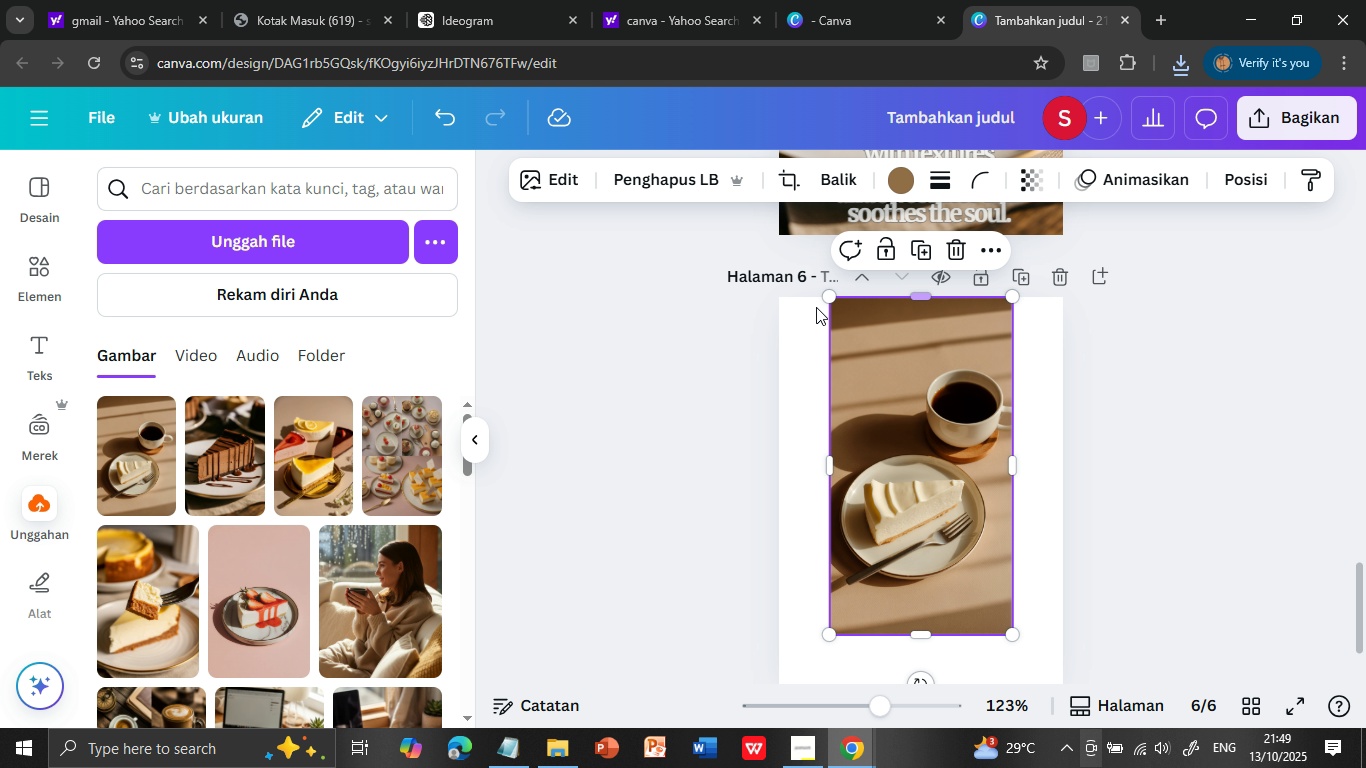 
scroll: coordinate [906, 513], scroll_direction: down, amount: 1.0
 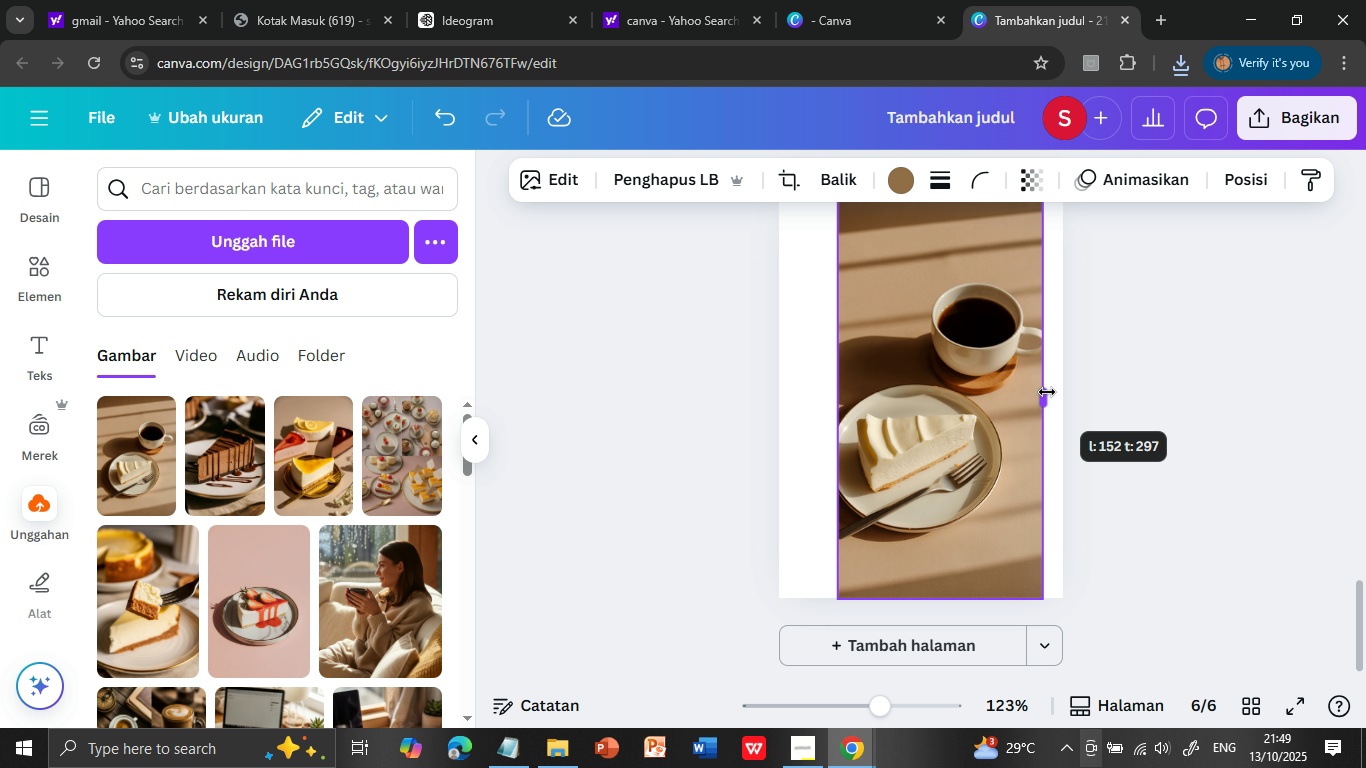 
wait(9.59)
 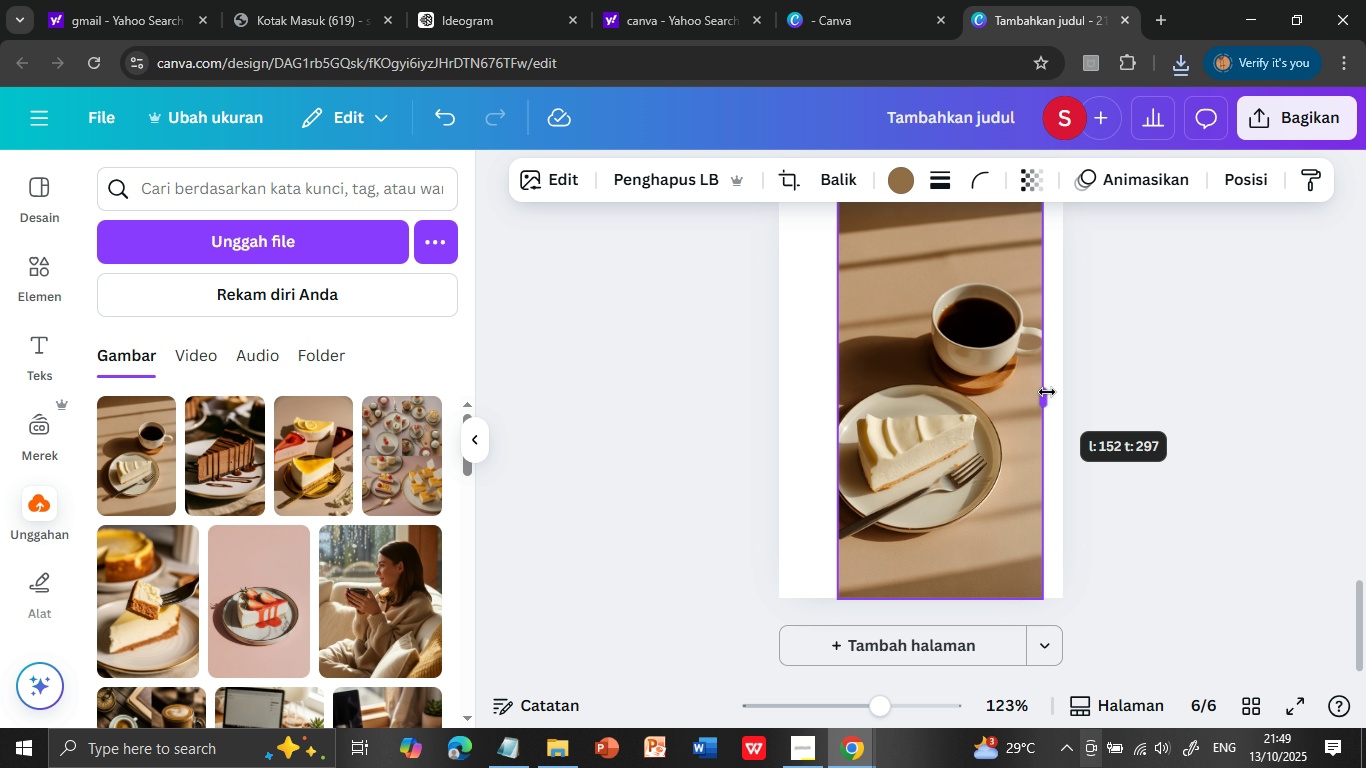 
left_click([1111, 456])
 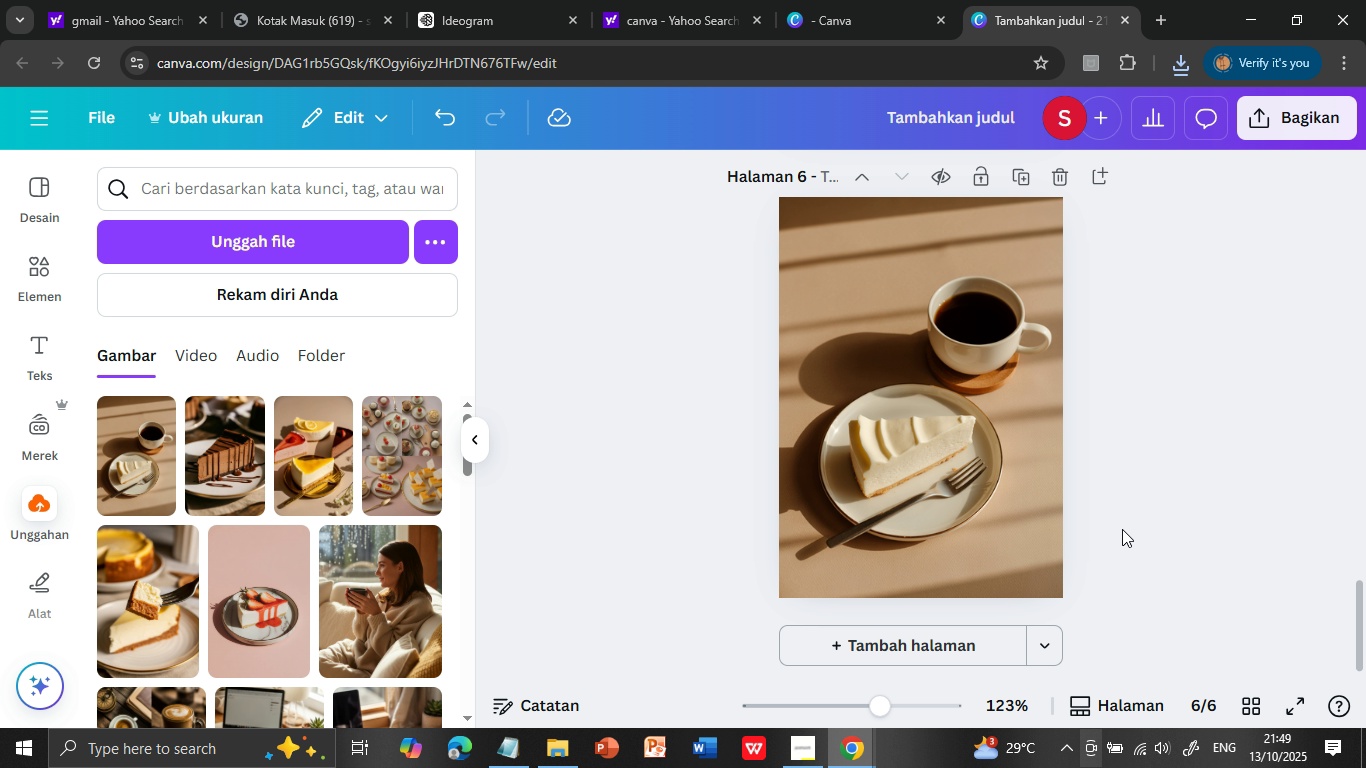 
scroll: coordinate [1122, 529], scroll_direction: up, amount: 1.0
 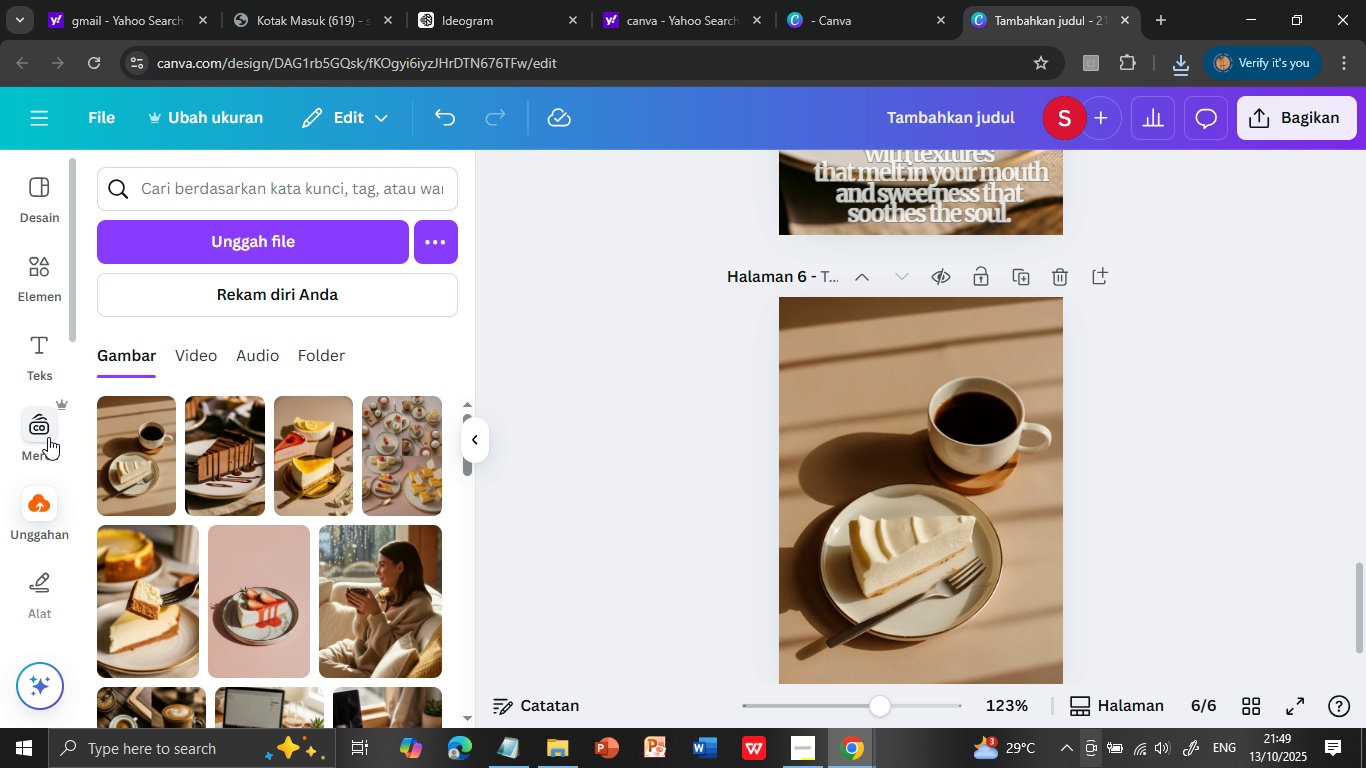 
left_click([44, 364])
 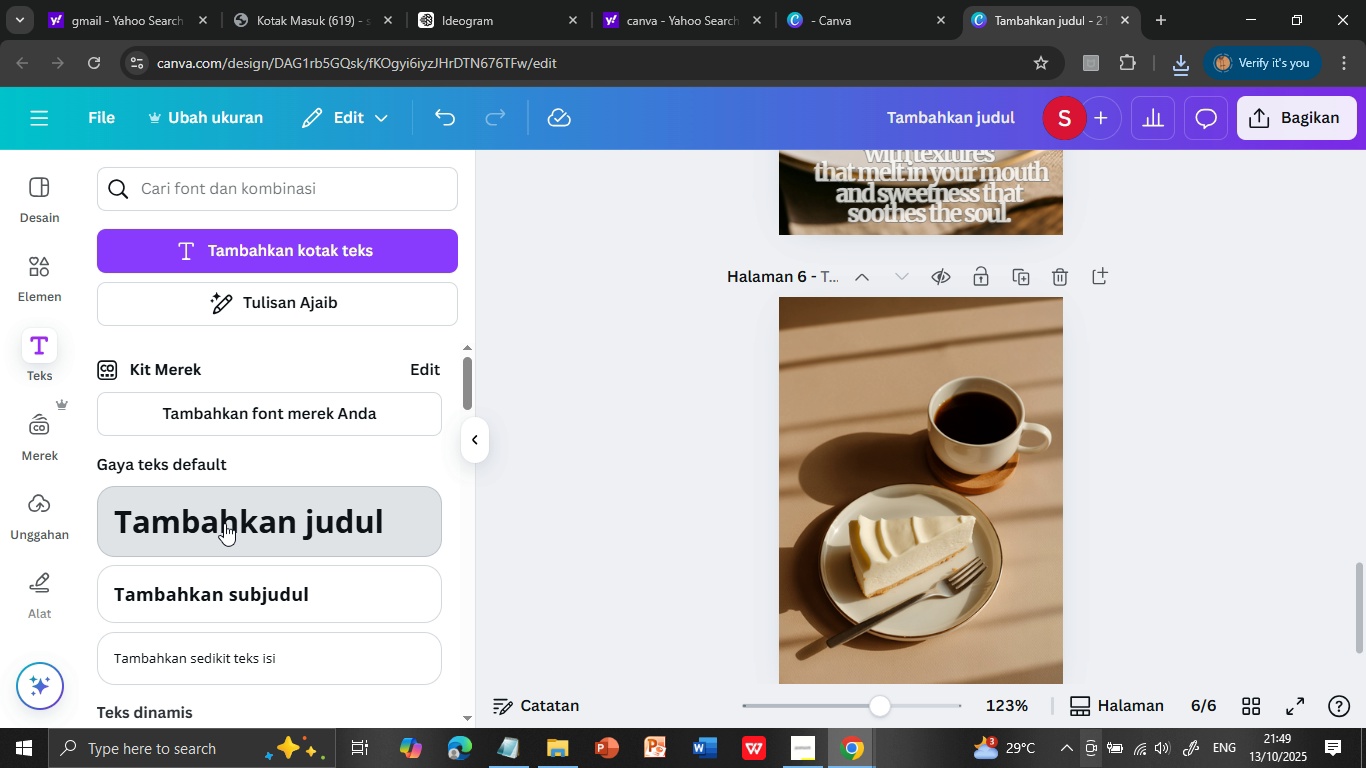 
left_click([242, 515])
 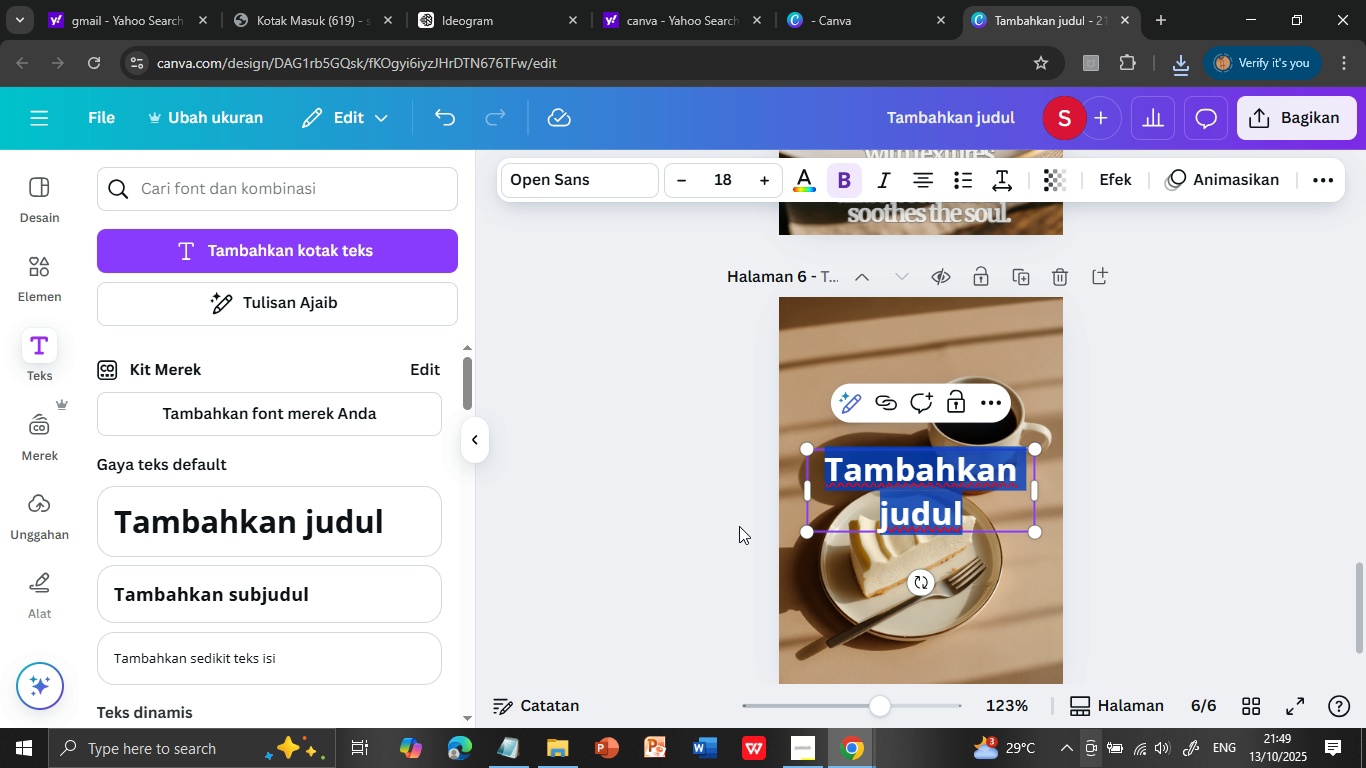 
key(Control+V)
 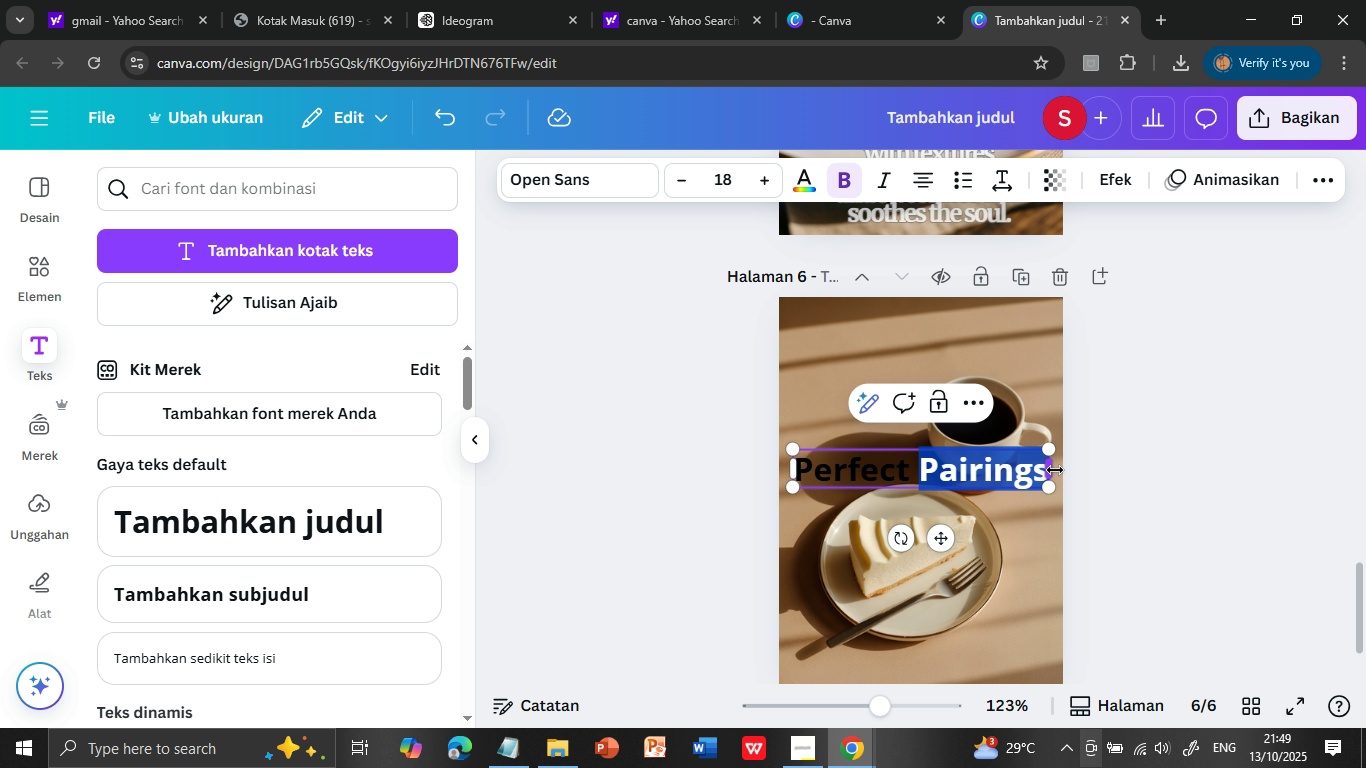 
hold_key(key=ControlLeft, duration=1.53)
 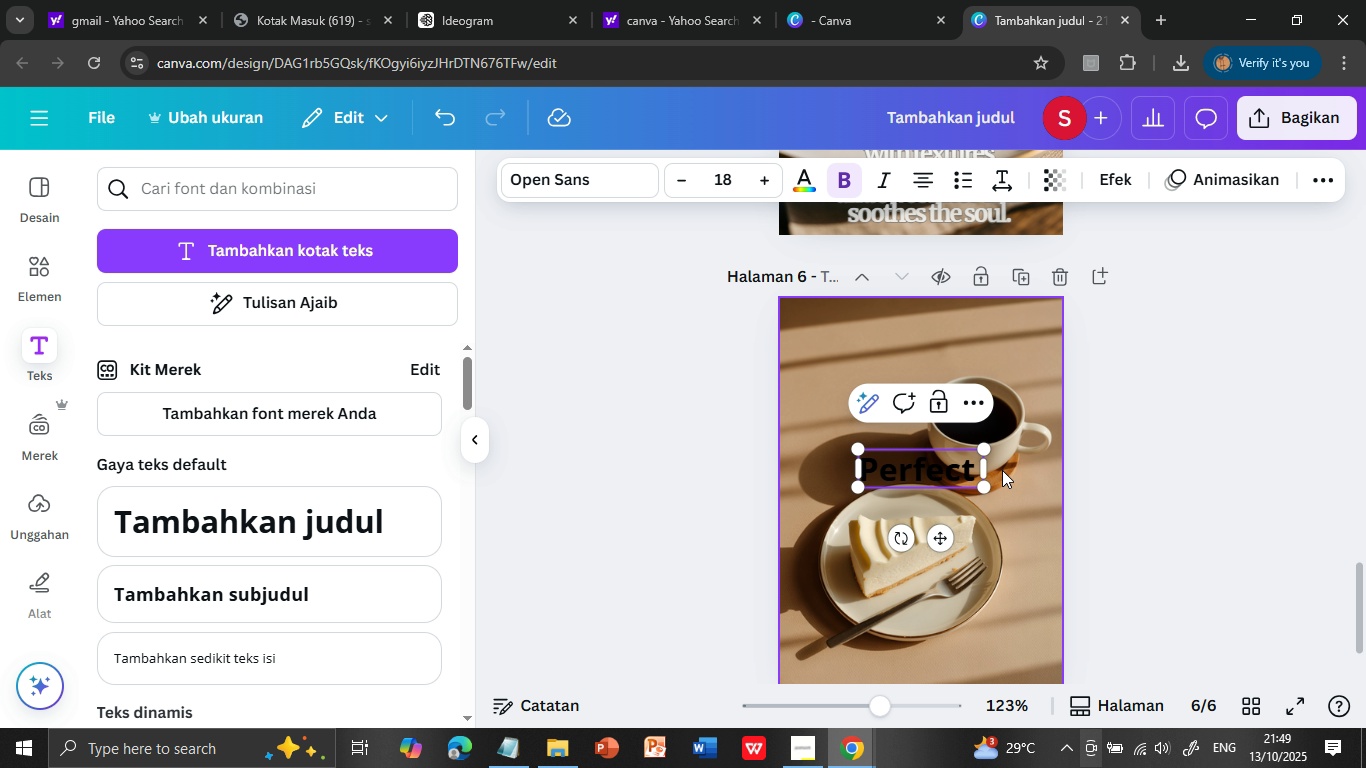 
hold_key(key=X, duration=0.32)
 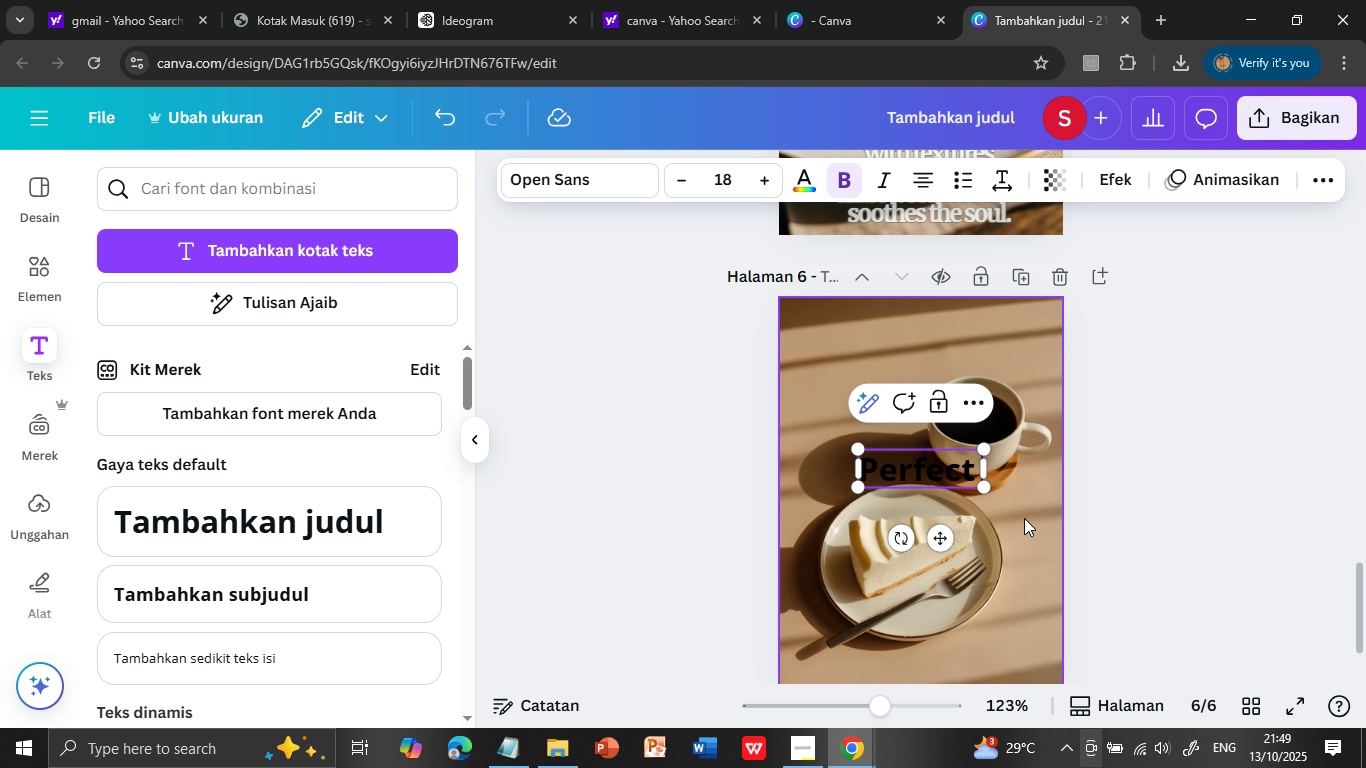 
left_click([1033, 523])
 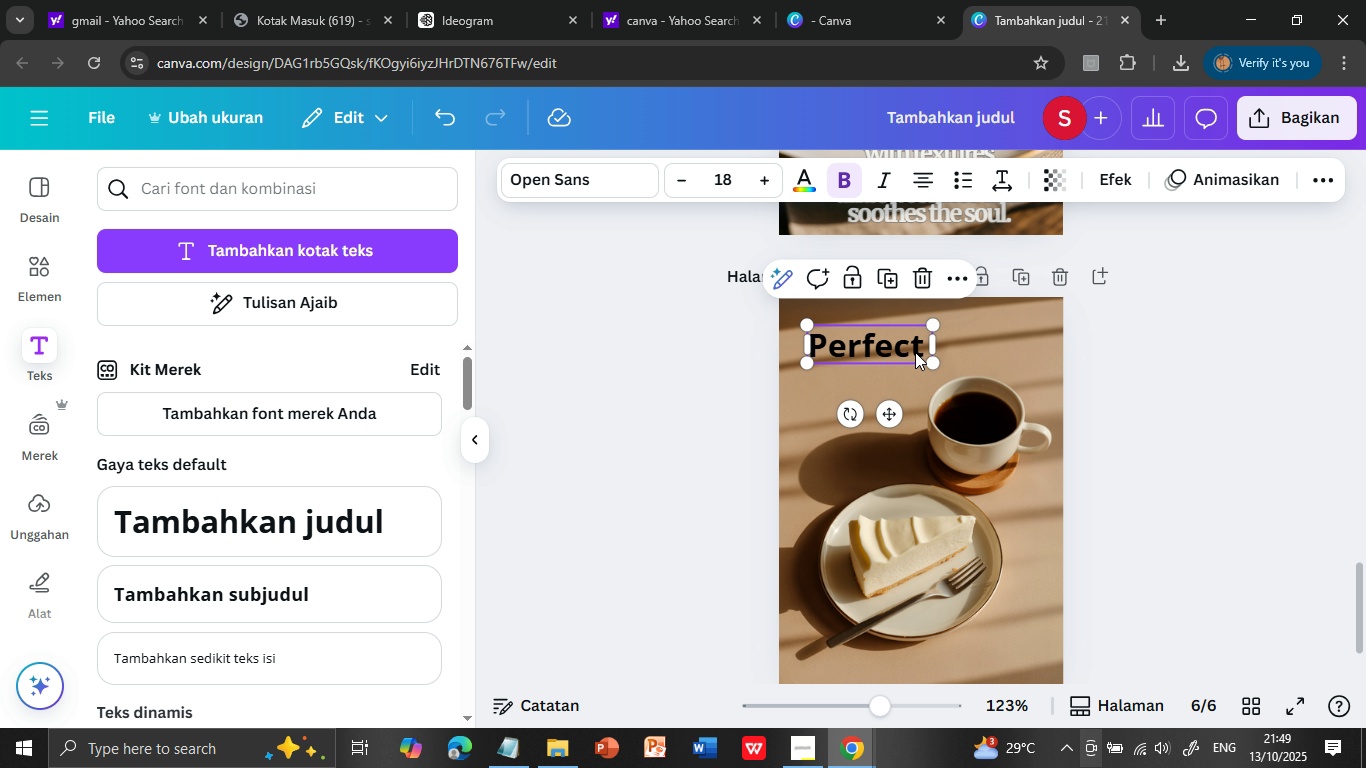 
wait(5.06)
 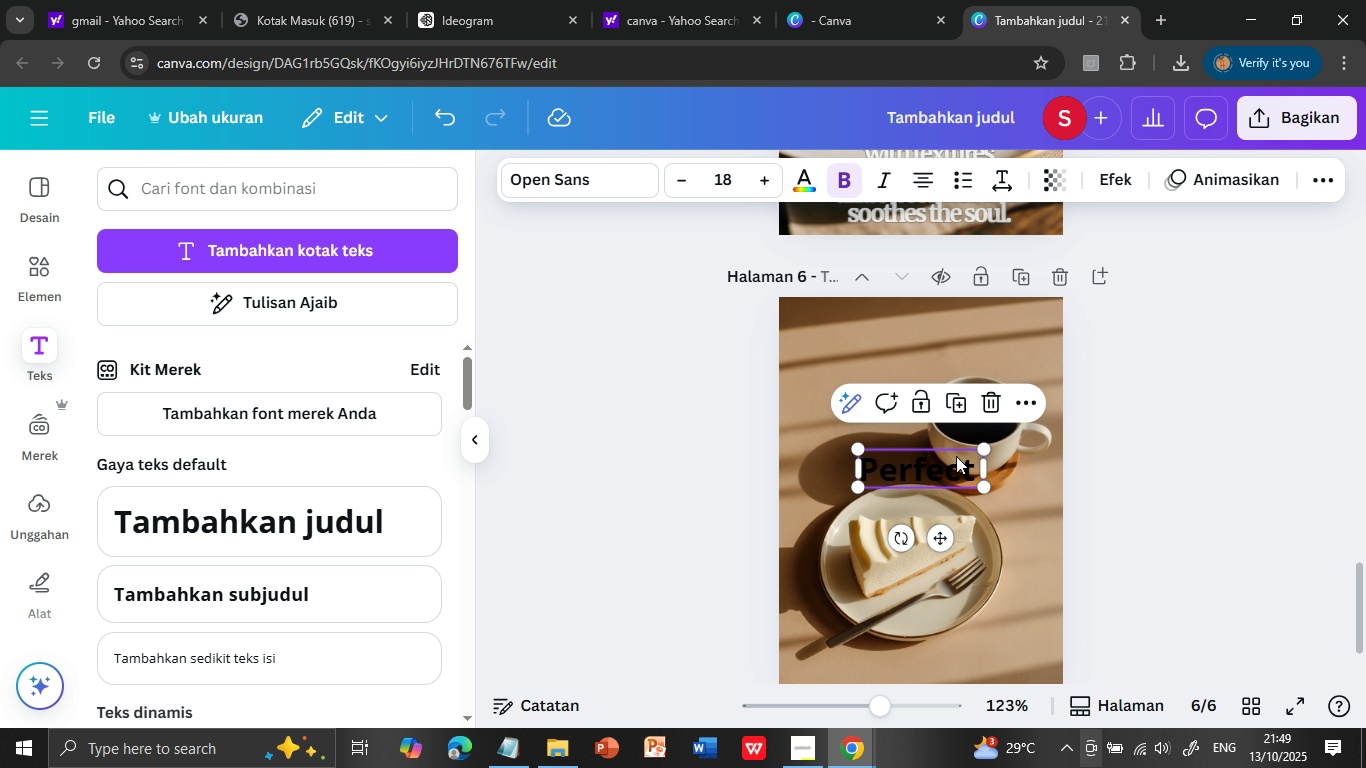 
double_click([901, 346])
 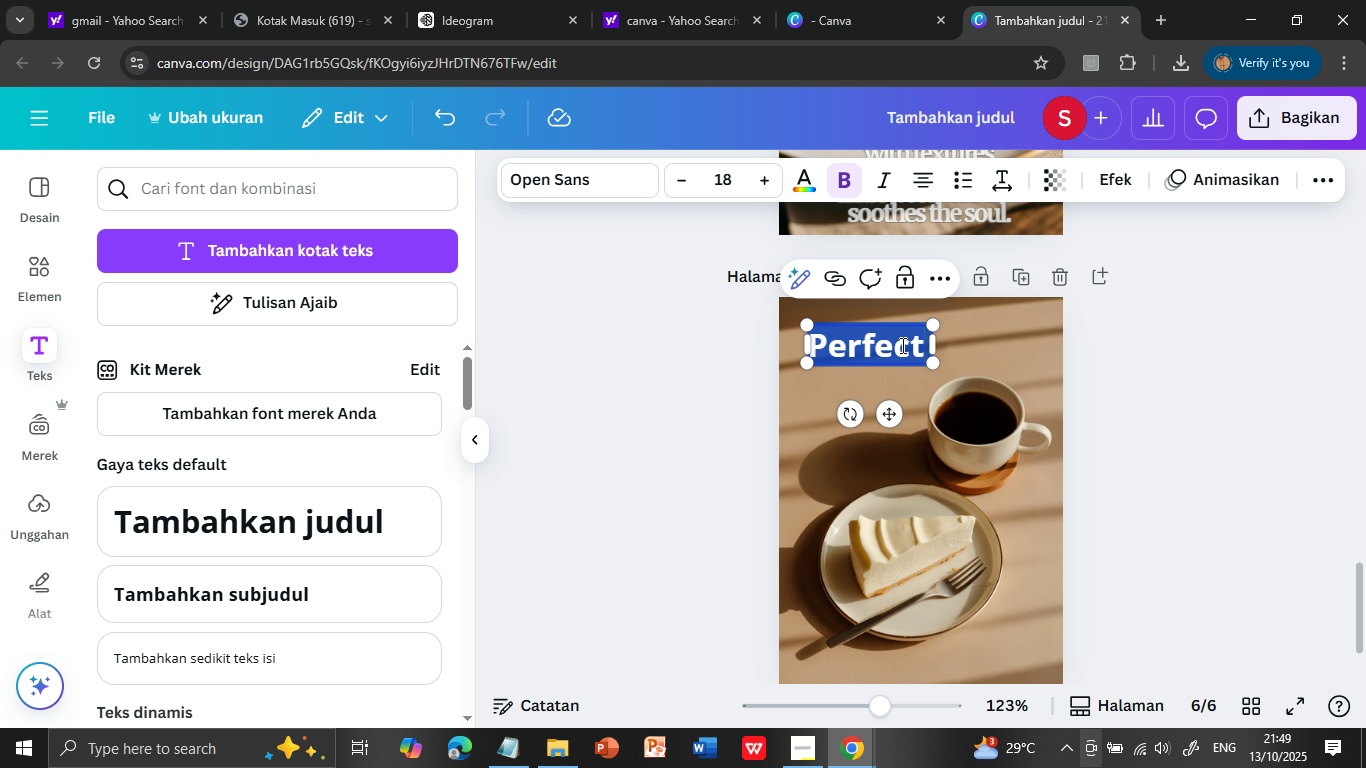 
triple_click([901, 346])
 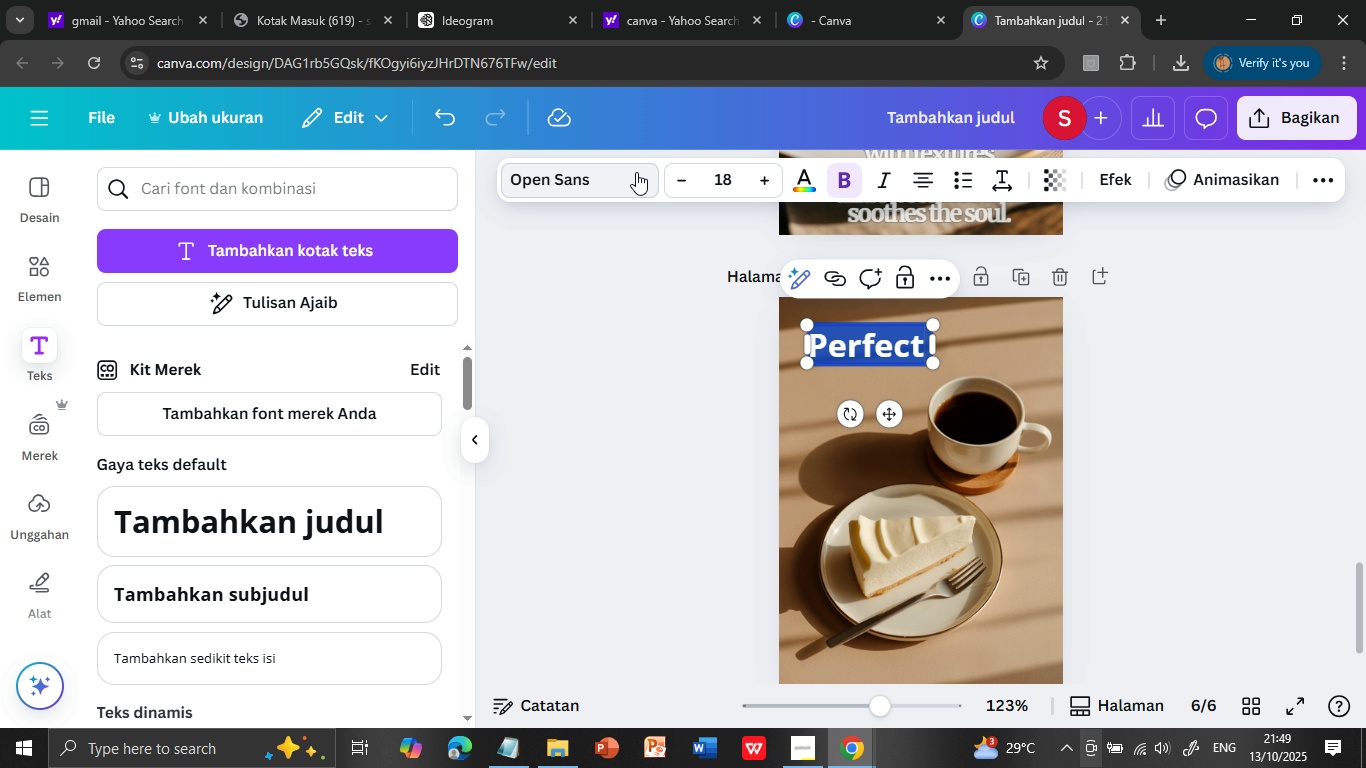 
left_click([636, 172])
 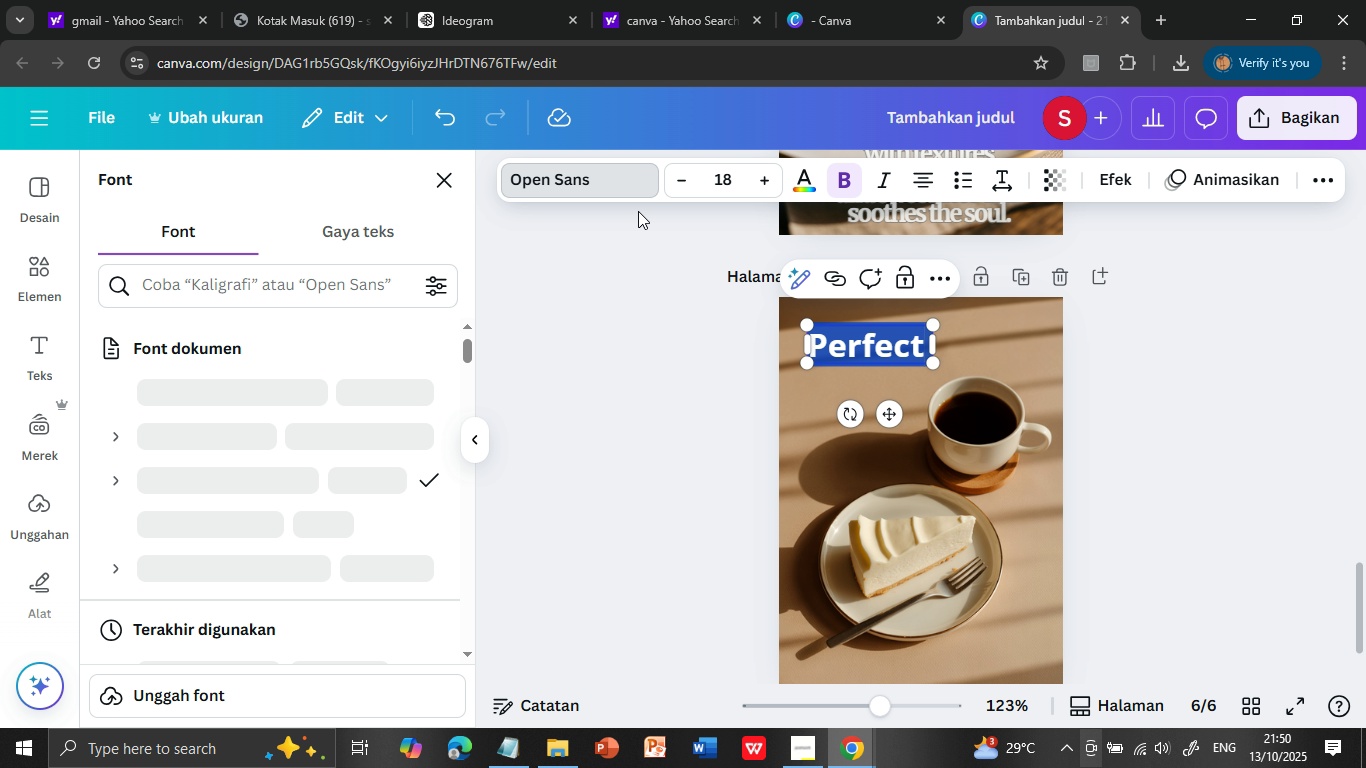 
mouse_move([471, 361])
 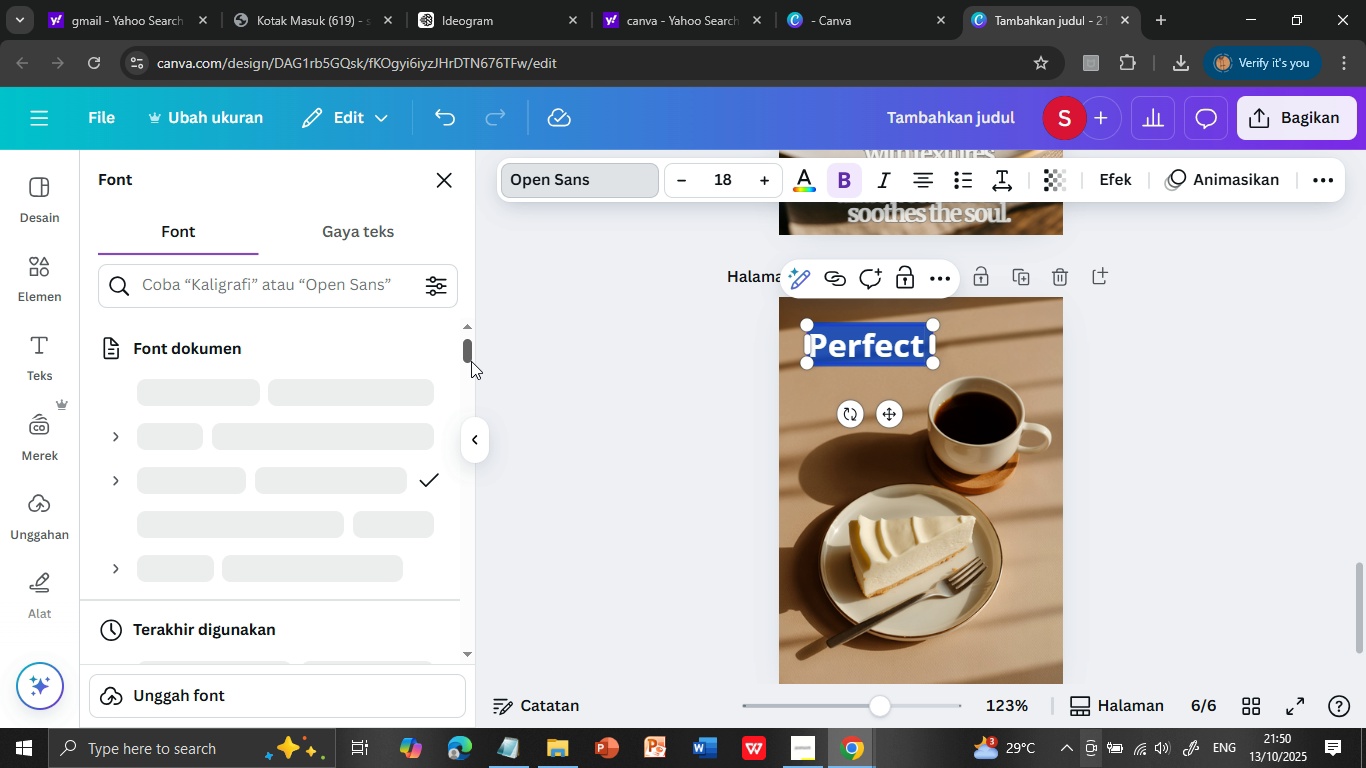 
mouse_move([447, 384])
 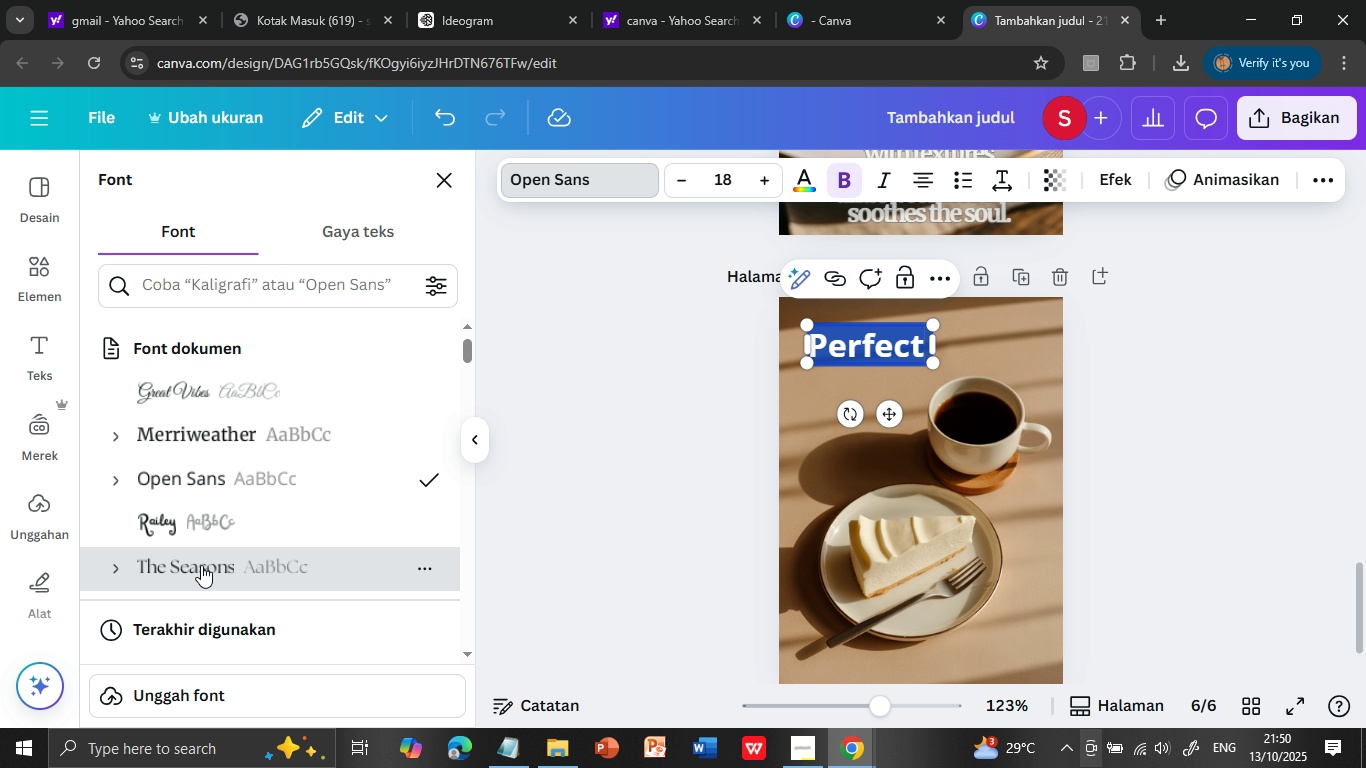 
left_click([201, 565])
 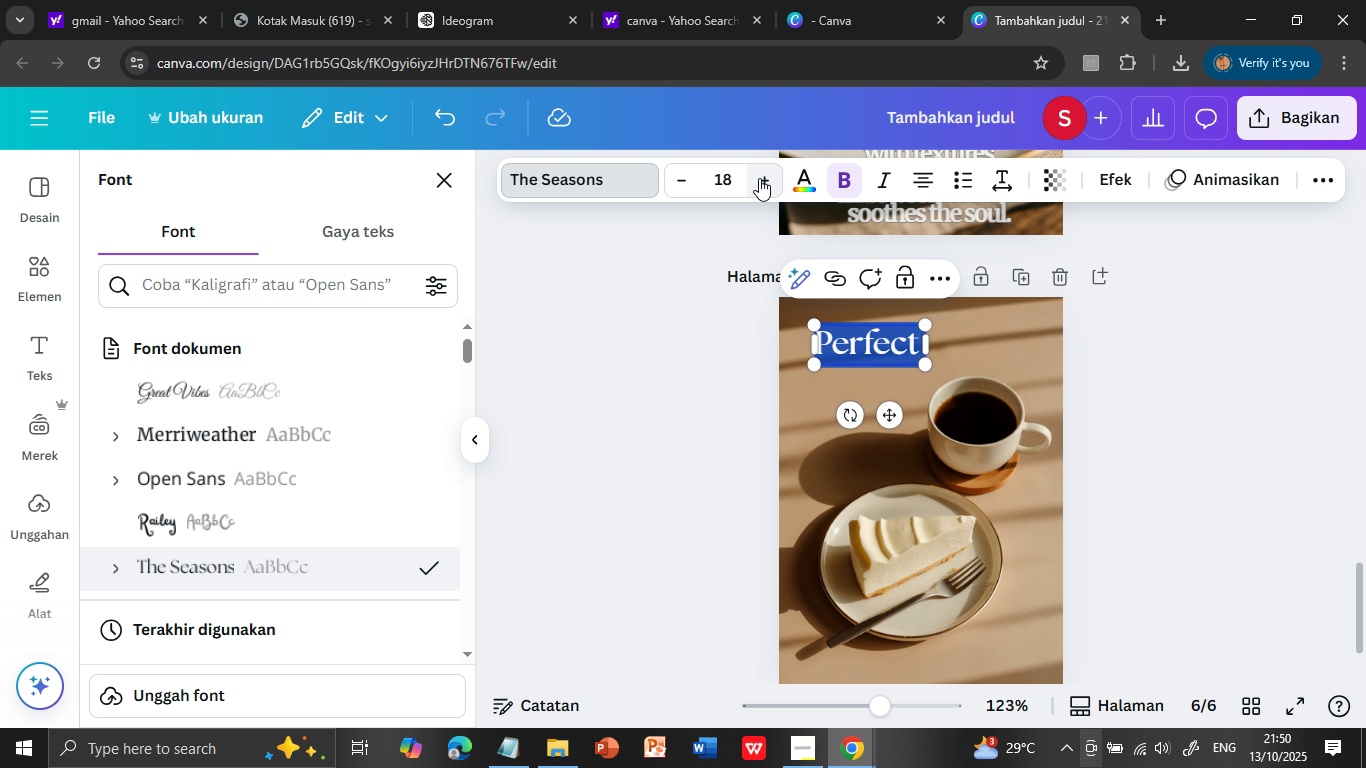 
double_click([759, 178])
 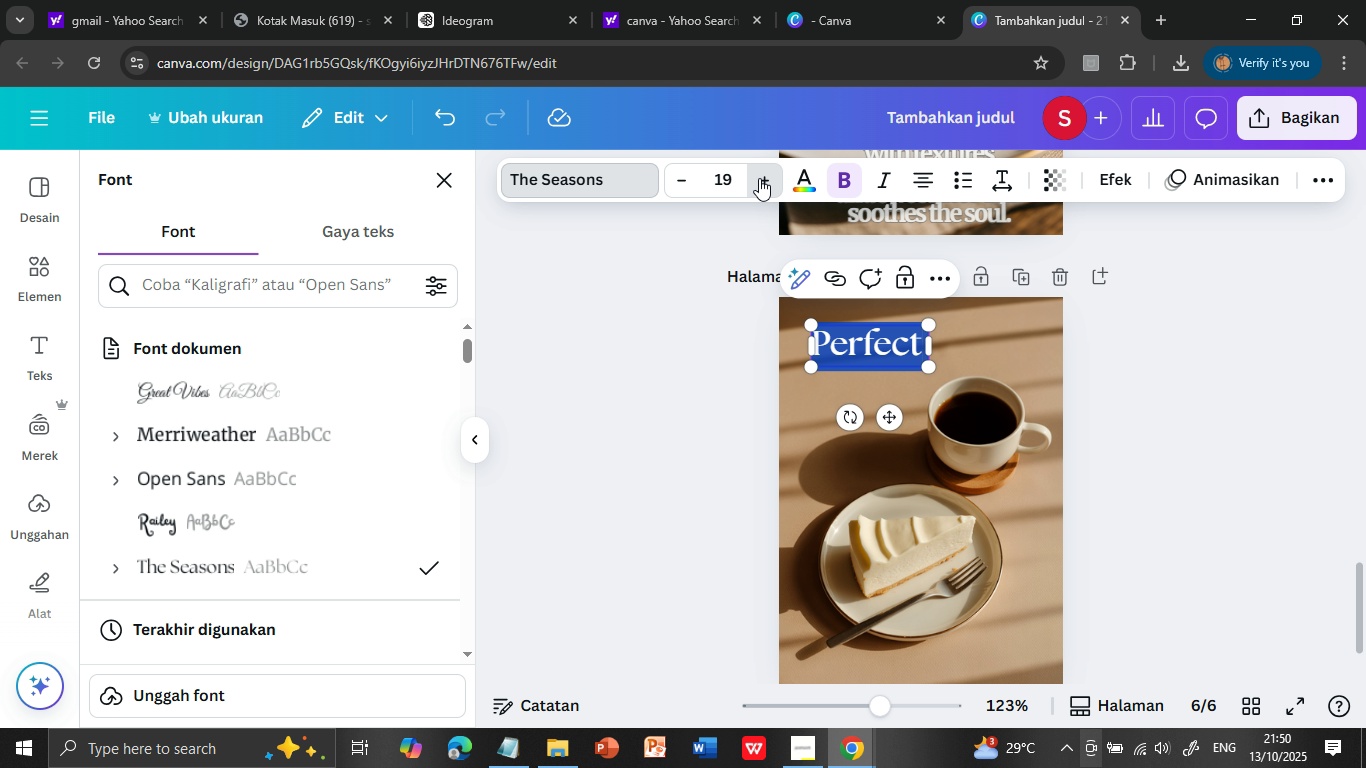 
triple_click([759, 178])
 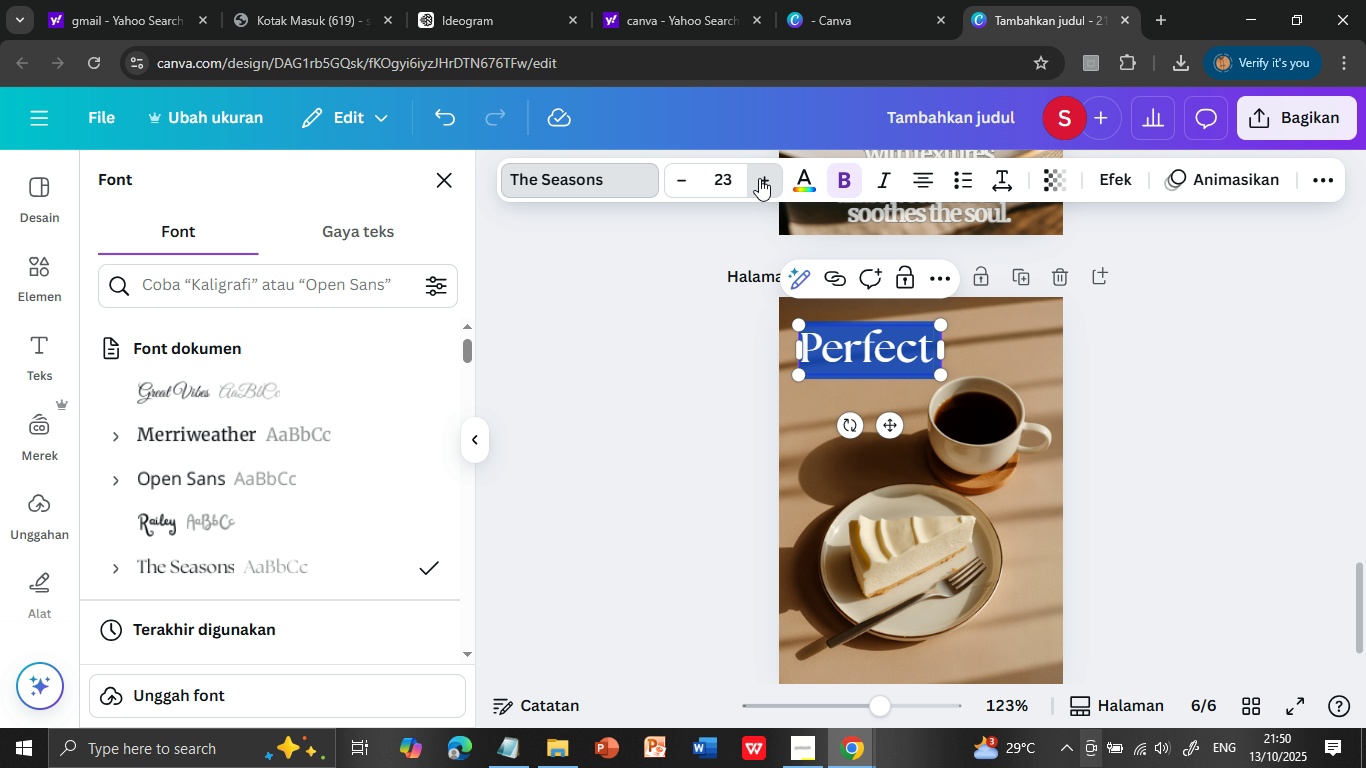 
double_click([759, 178])
 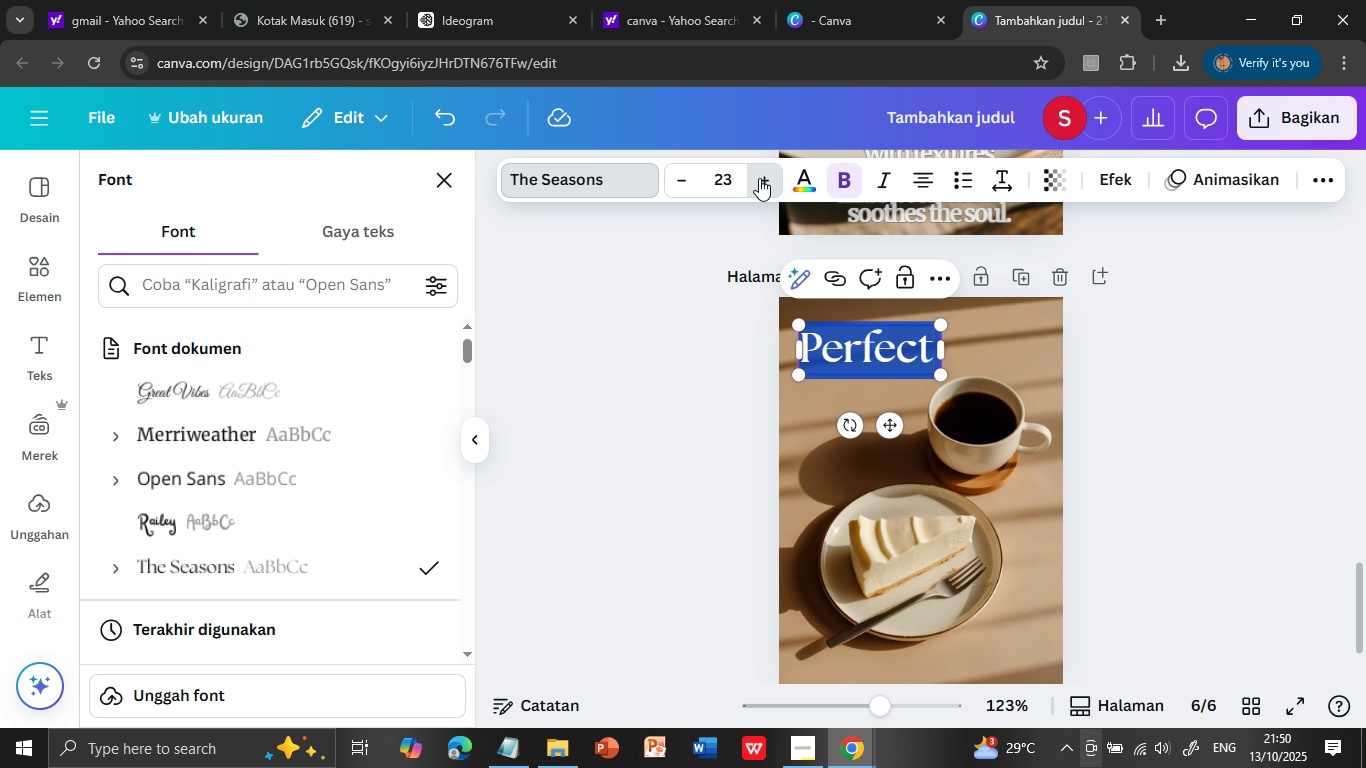 
triple_click([759, 178])
 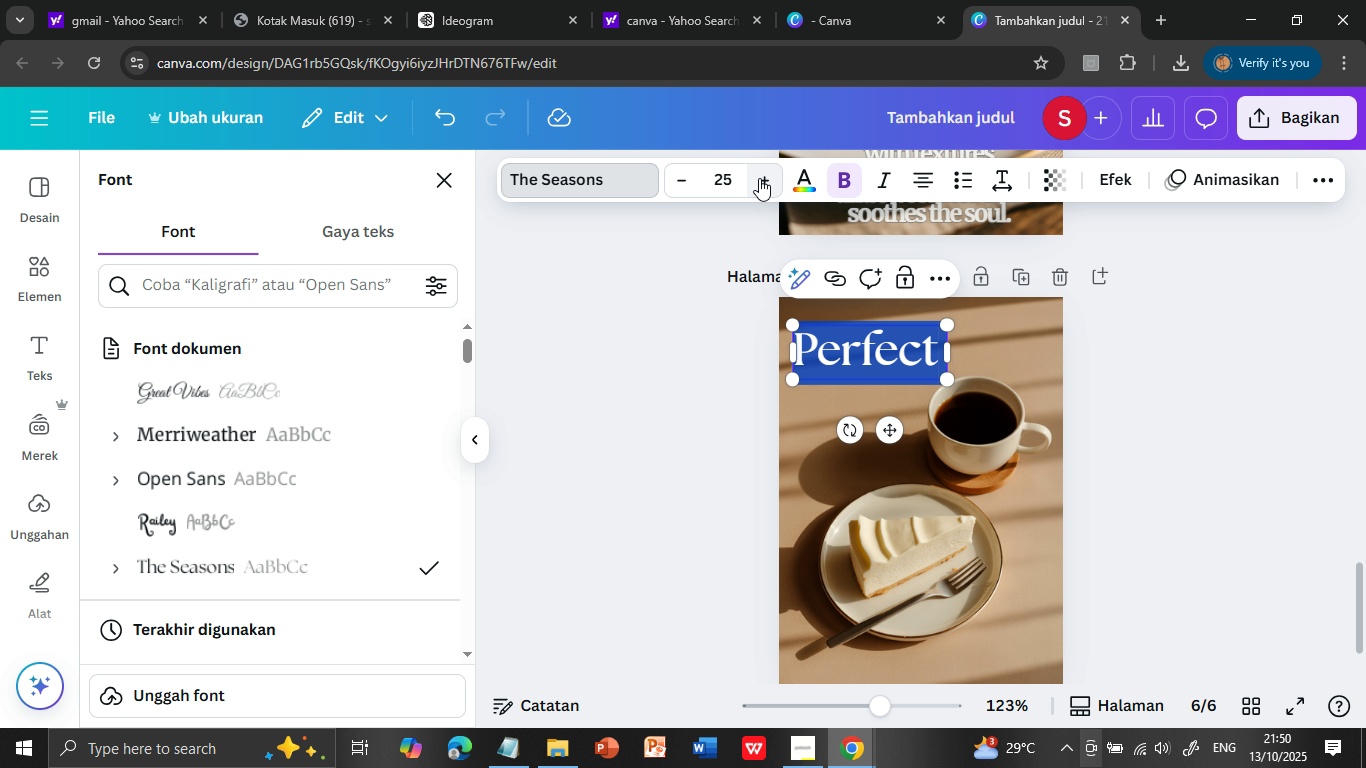 
triple_click([759, 178])
 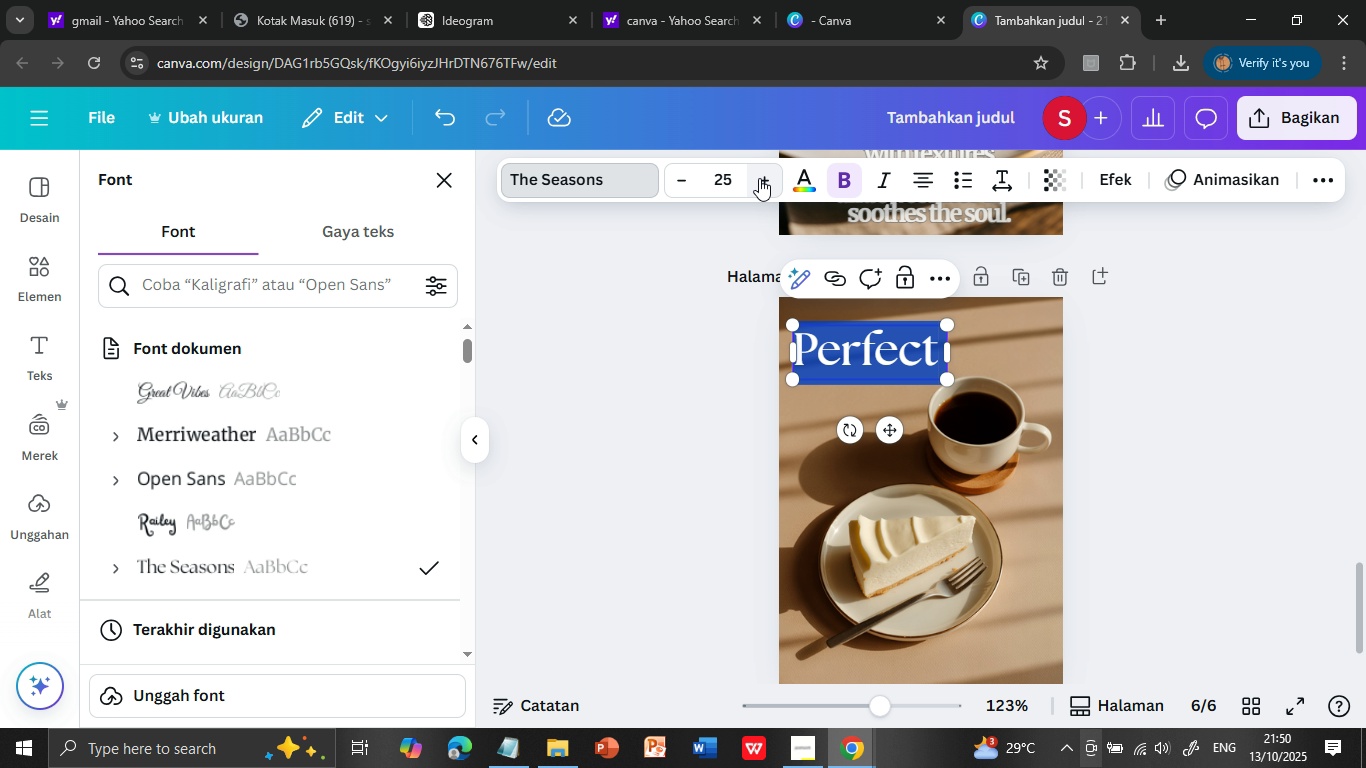 
triple_click([759, 178])
 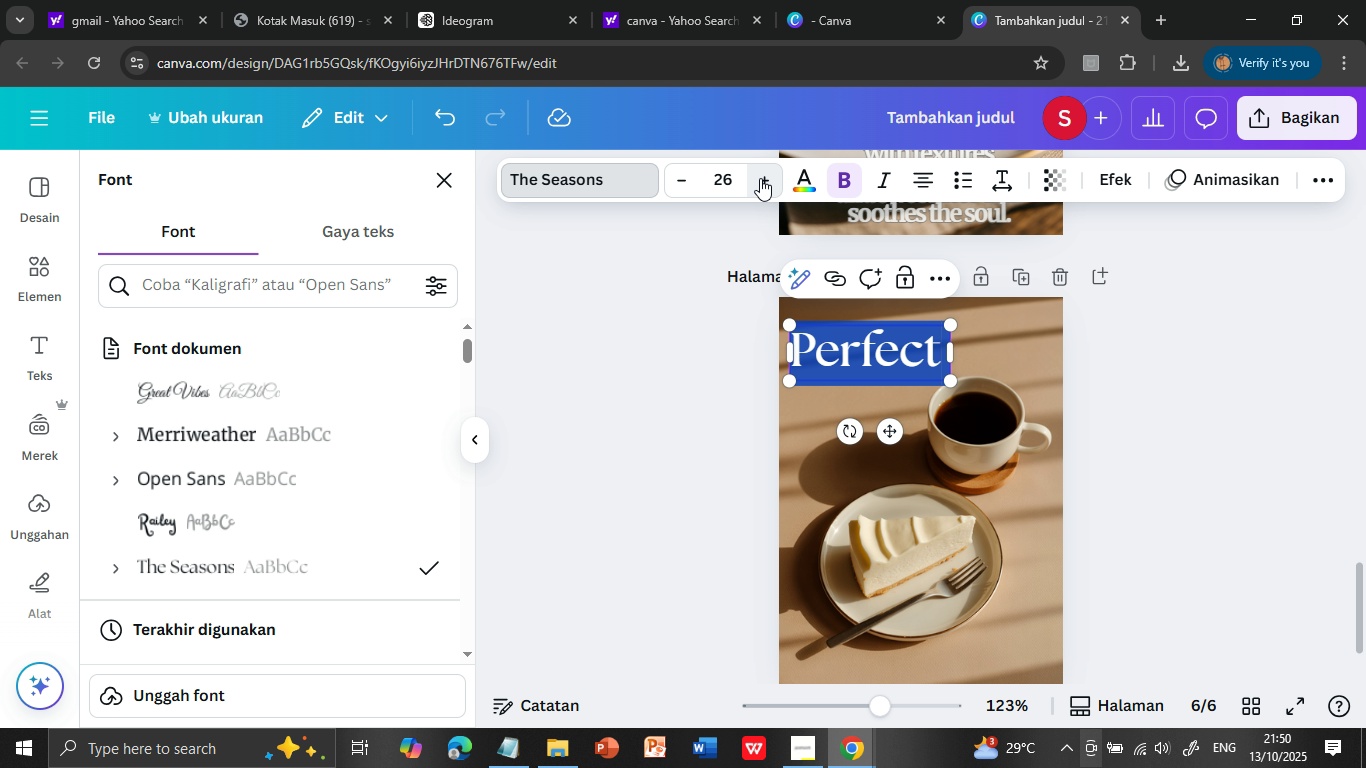 
left_click([760, 178])
 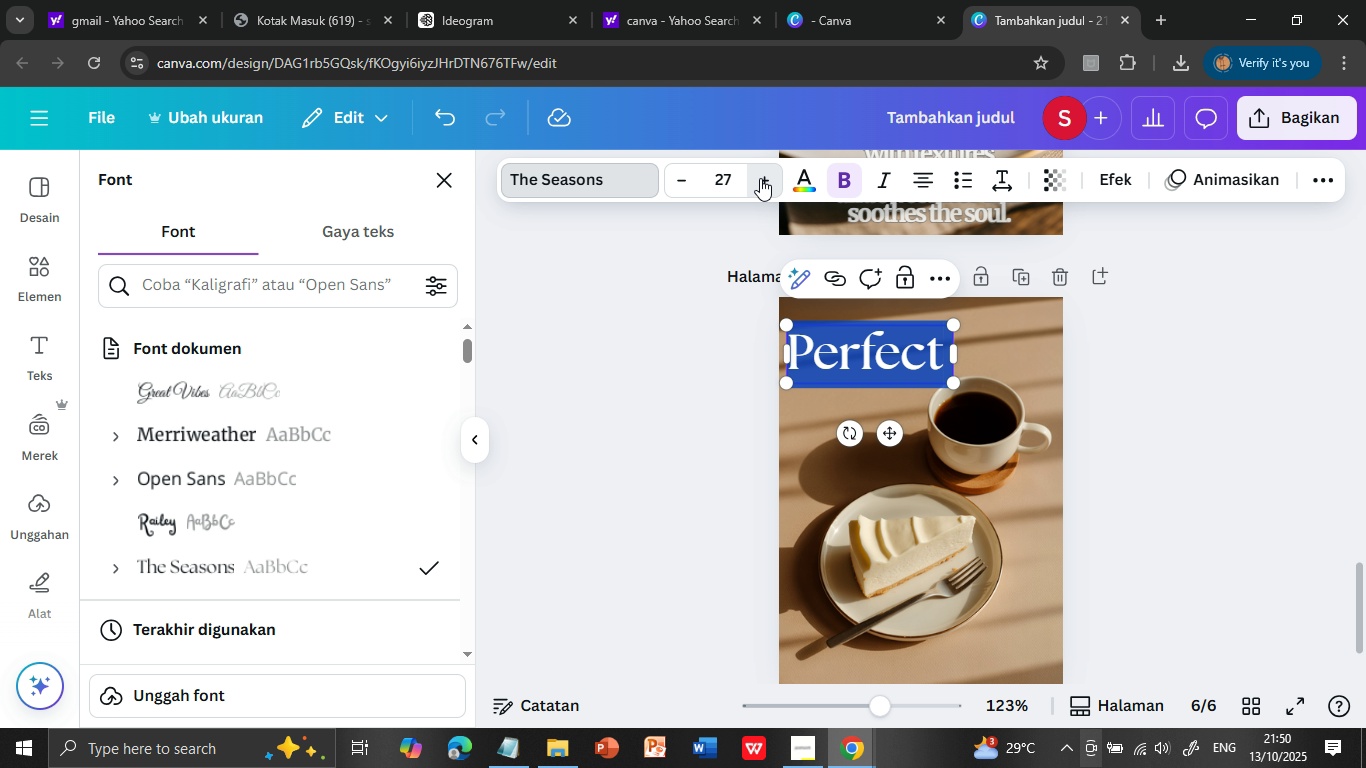 
left_click([760, 178])
 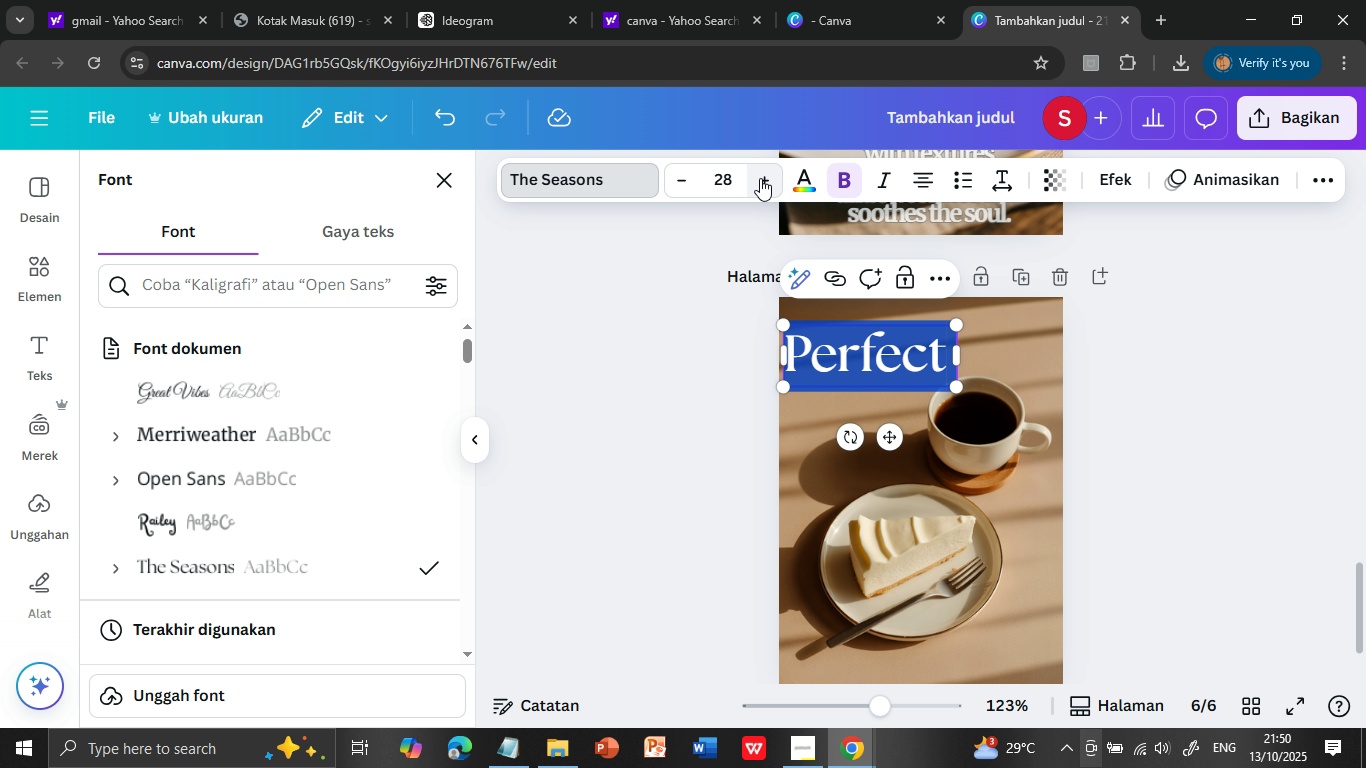 
left_click([760, 178])
 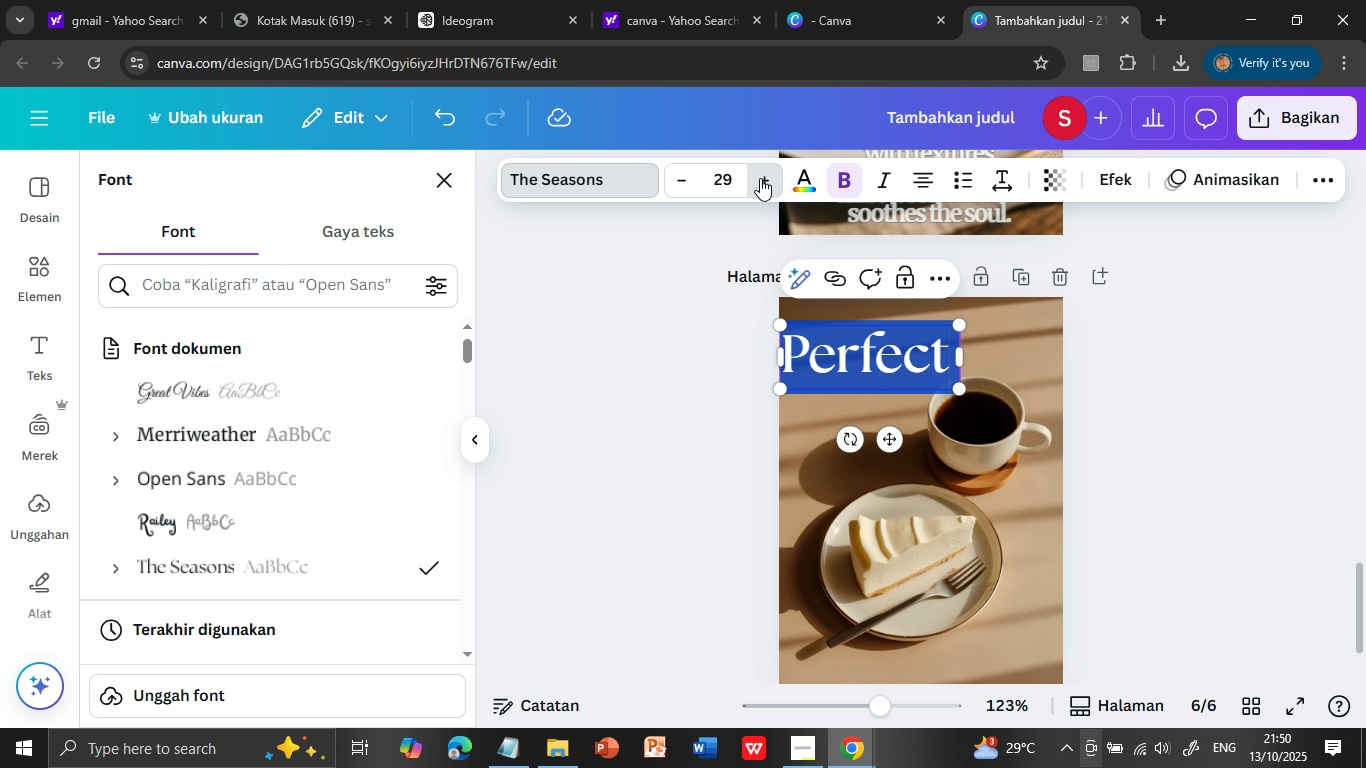 
left_click([760, 178])
 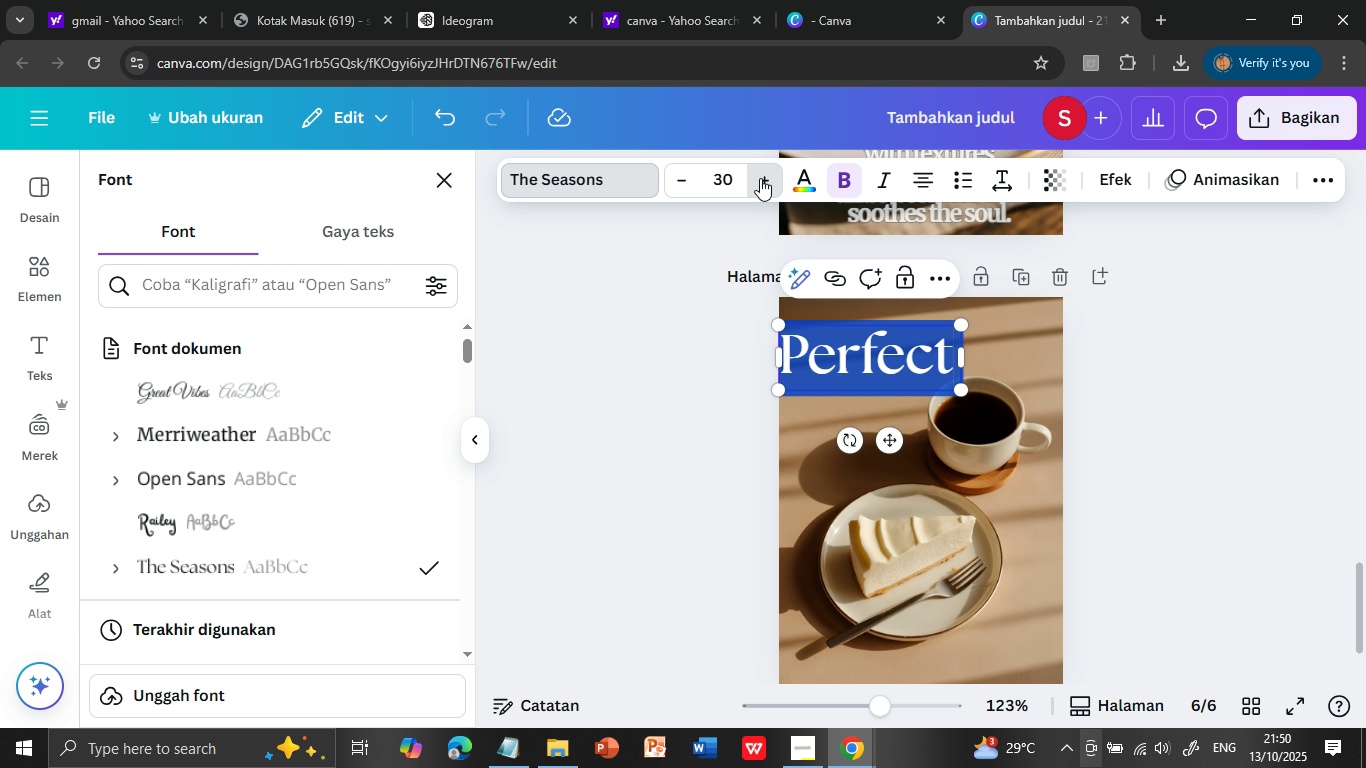 
left_click([760, 178])
 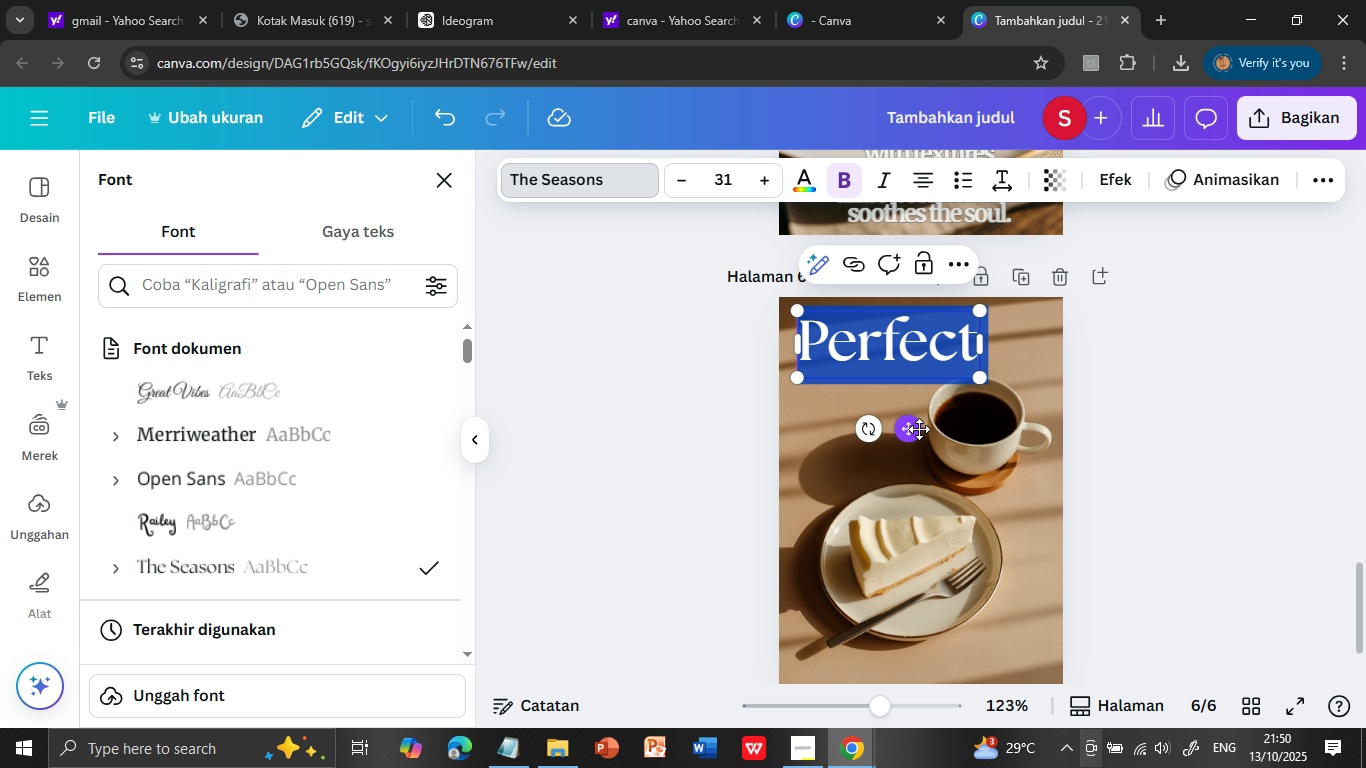 
left_click([1237, 442])
 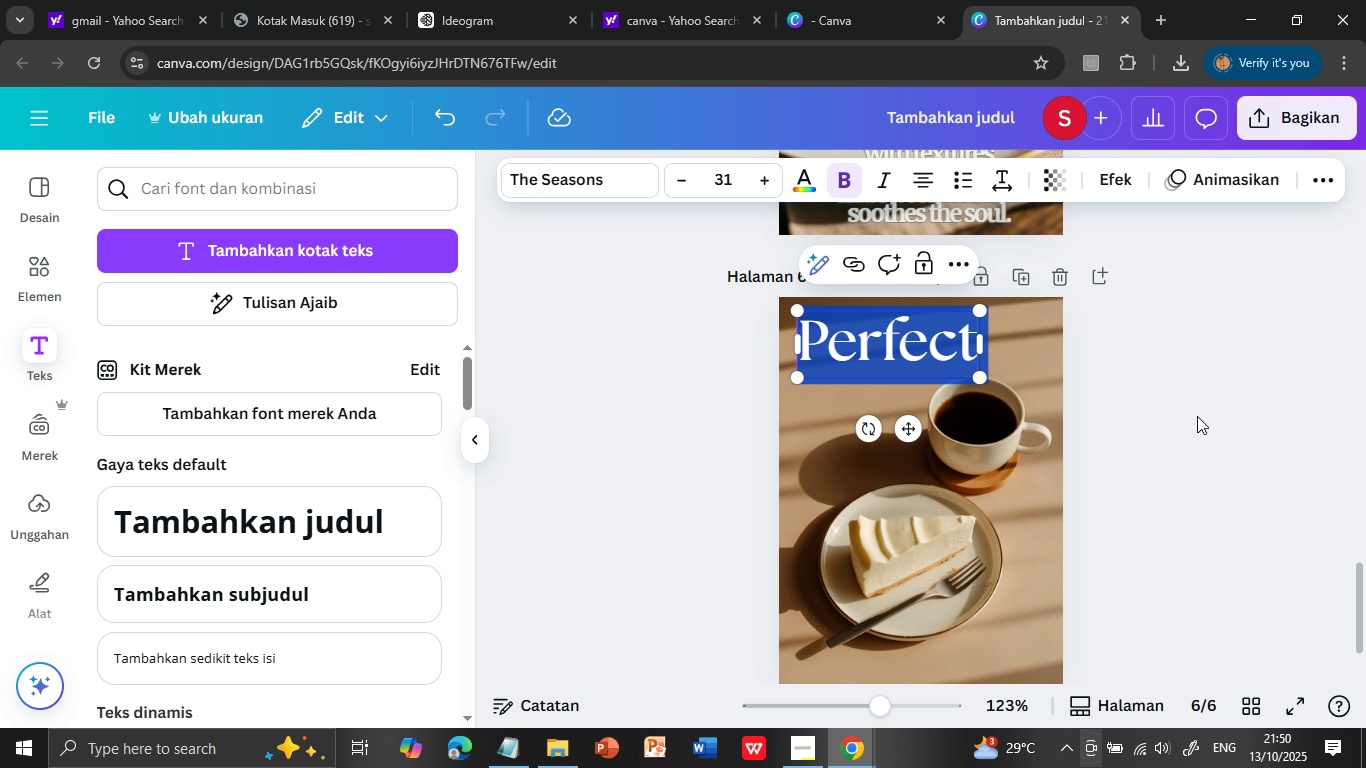 
left_click([1197, 416])
 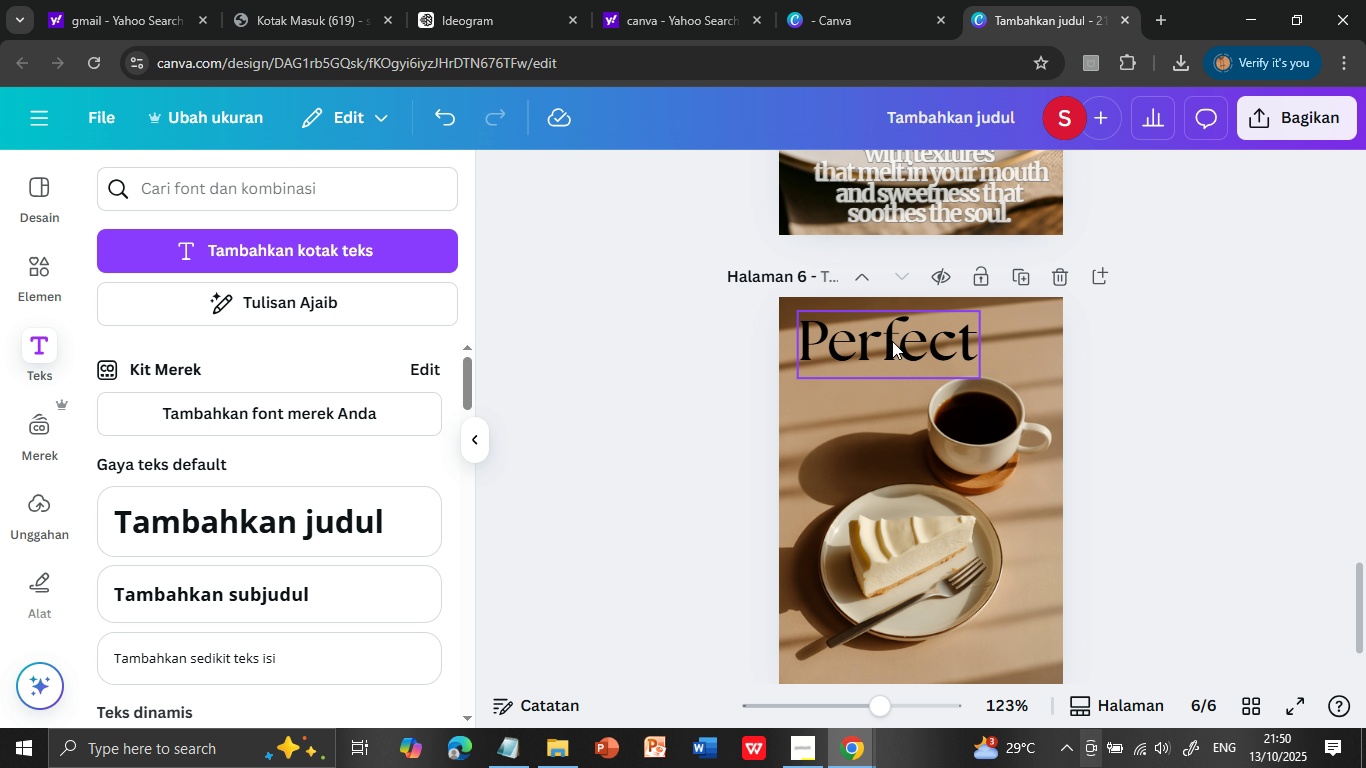 
double_click([892, 341])
 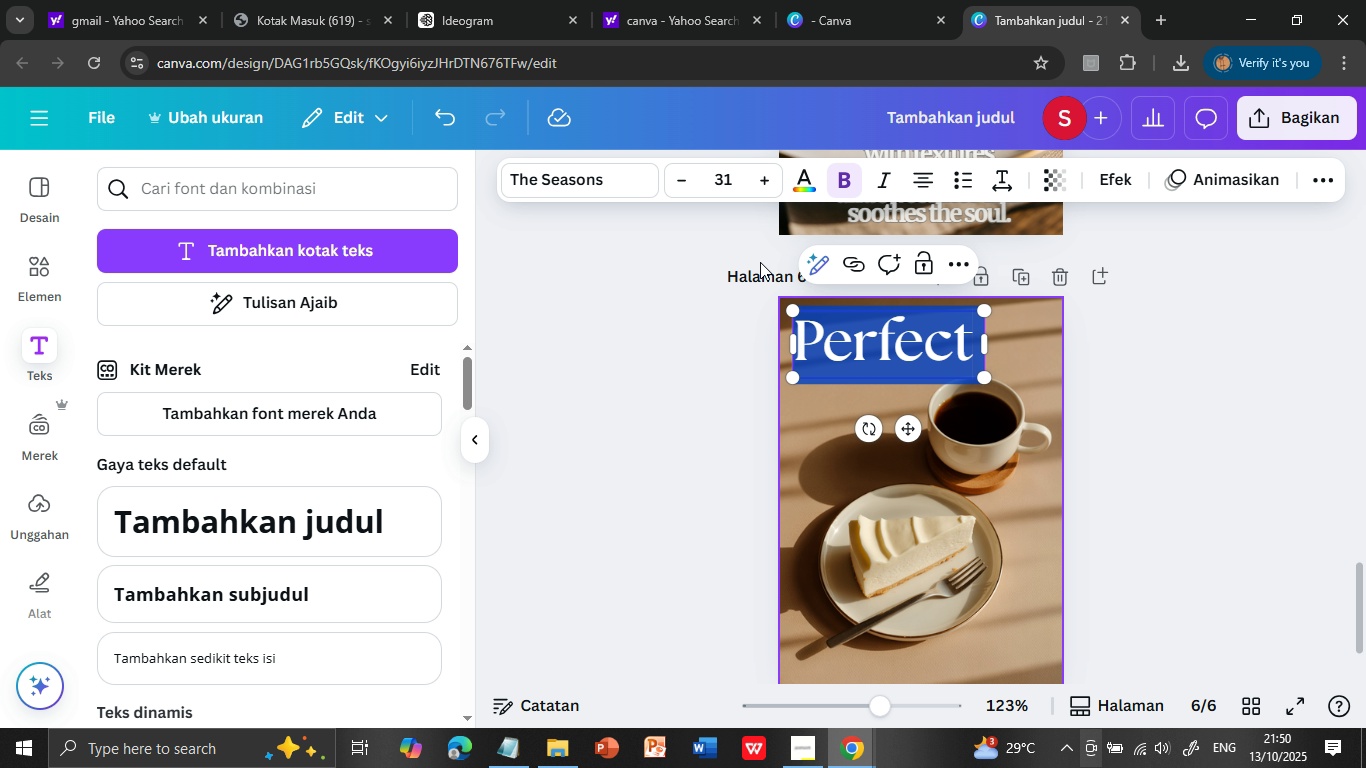 
triple_click([892, 341])
 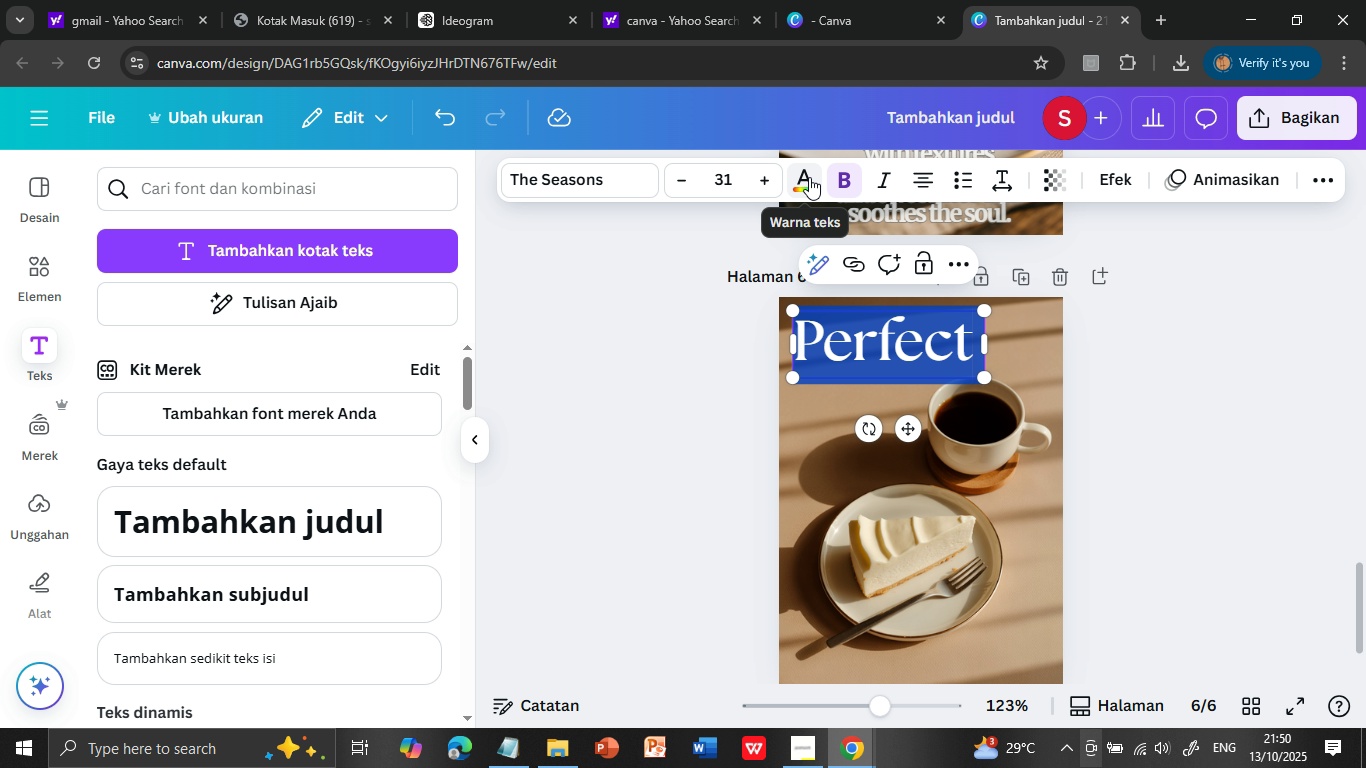 
left_click([809, 177])
 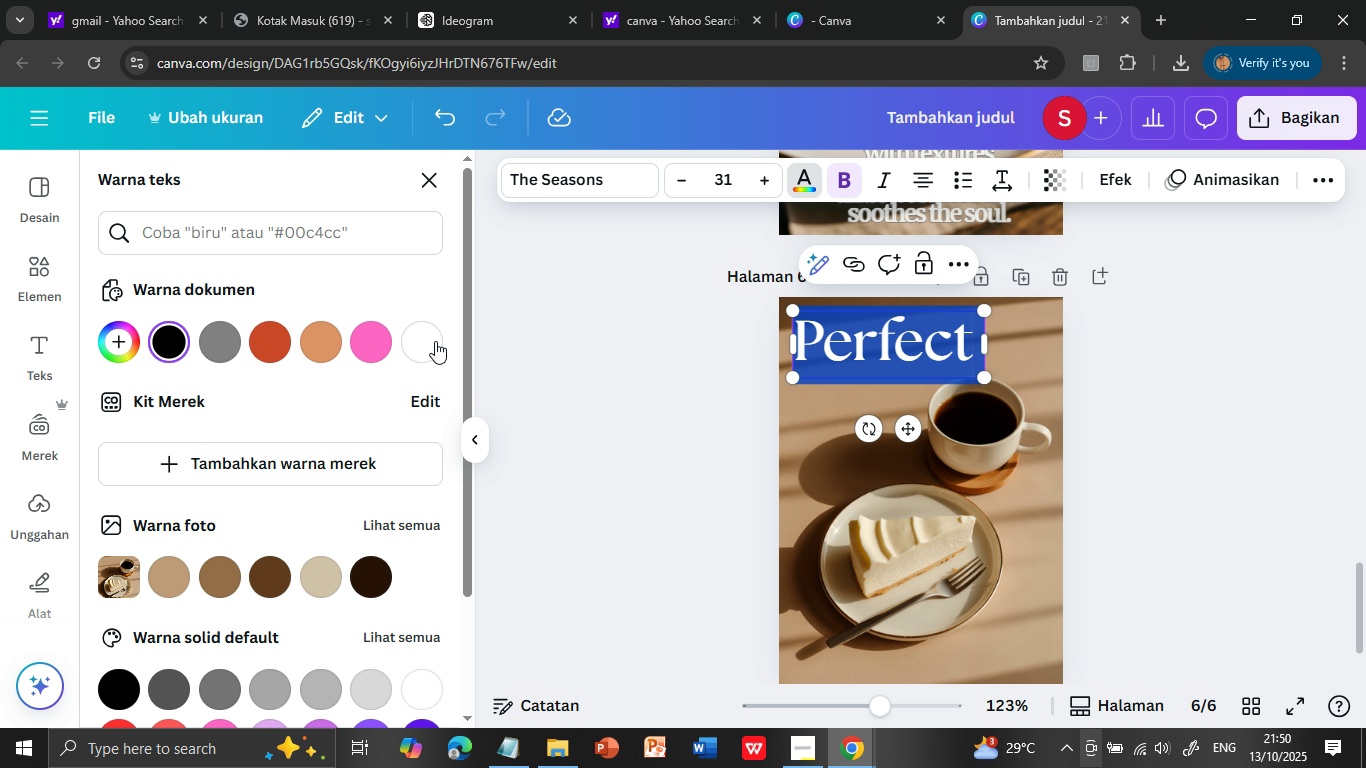 
left_click([435, 341])
 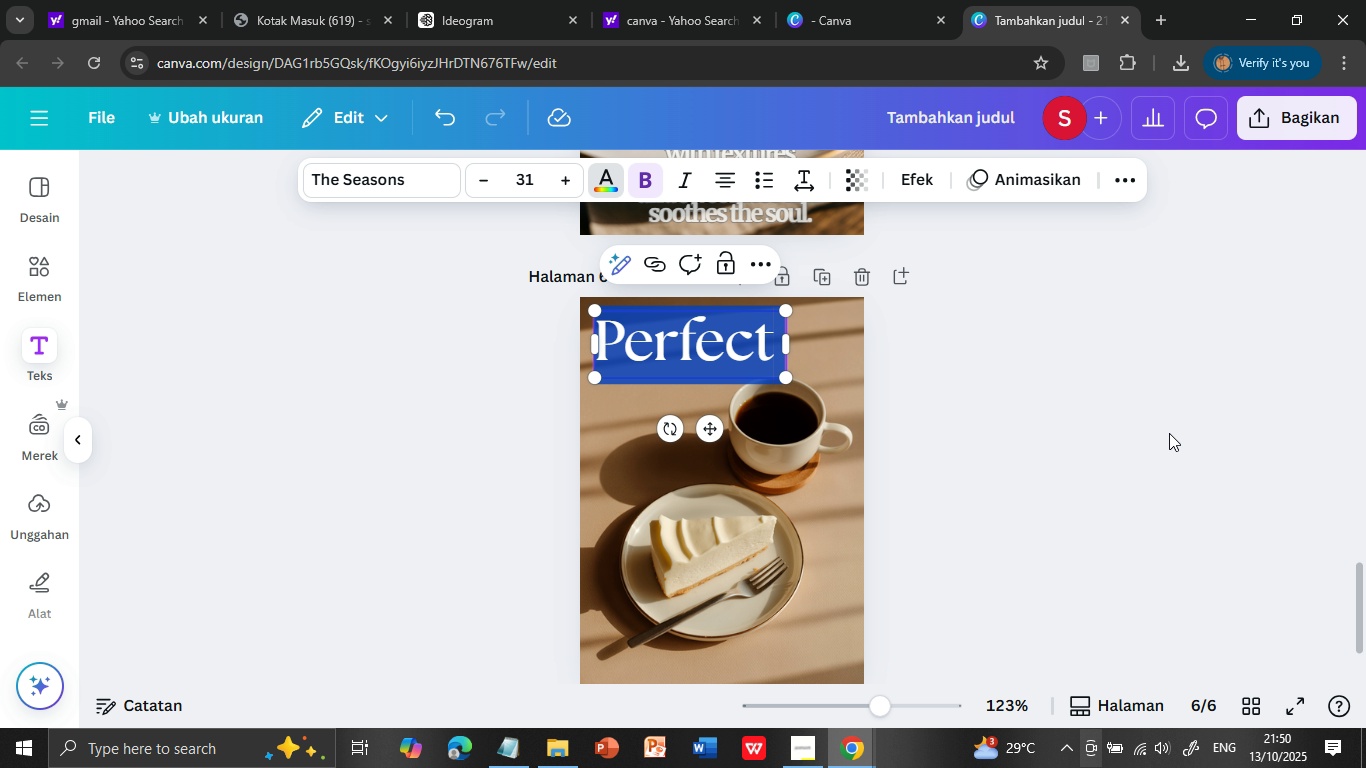 
left_click([1168, 433])
 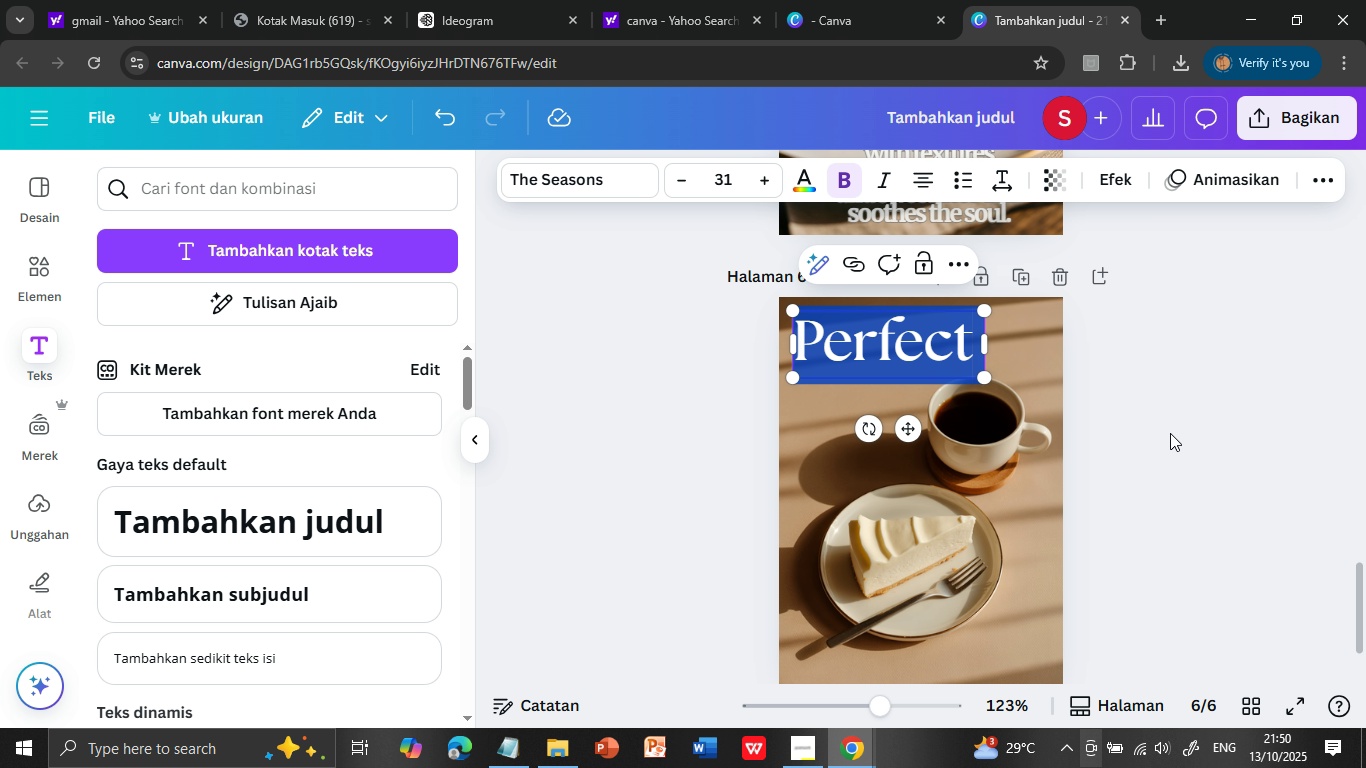 
left_click([1170, 433])
 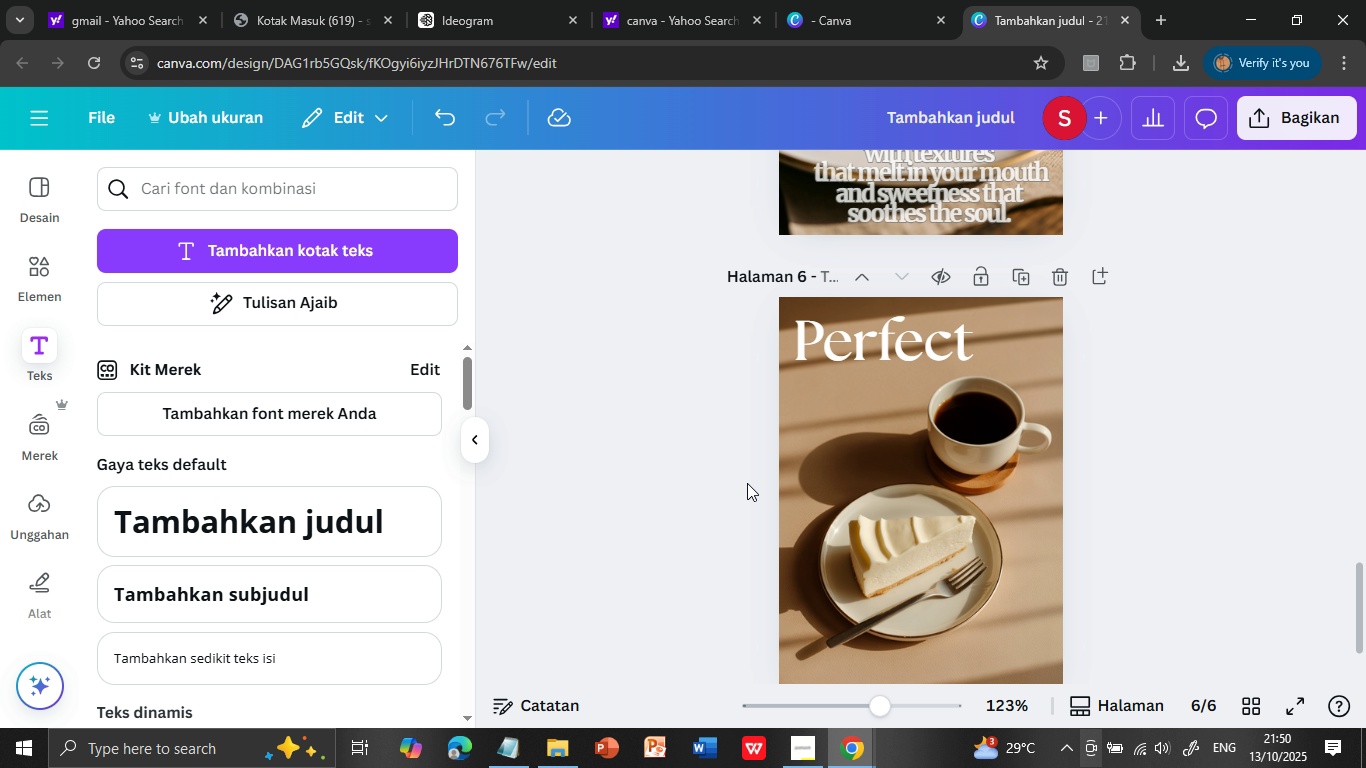 
left_click([286, 525])
 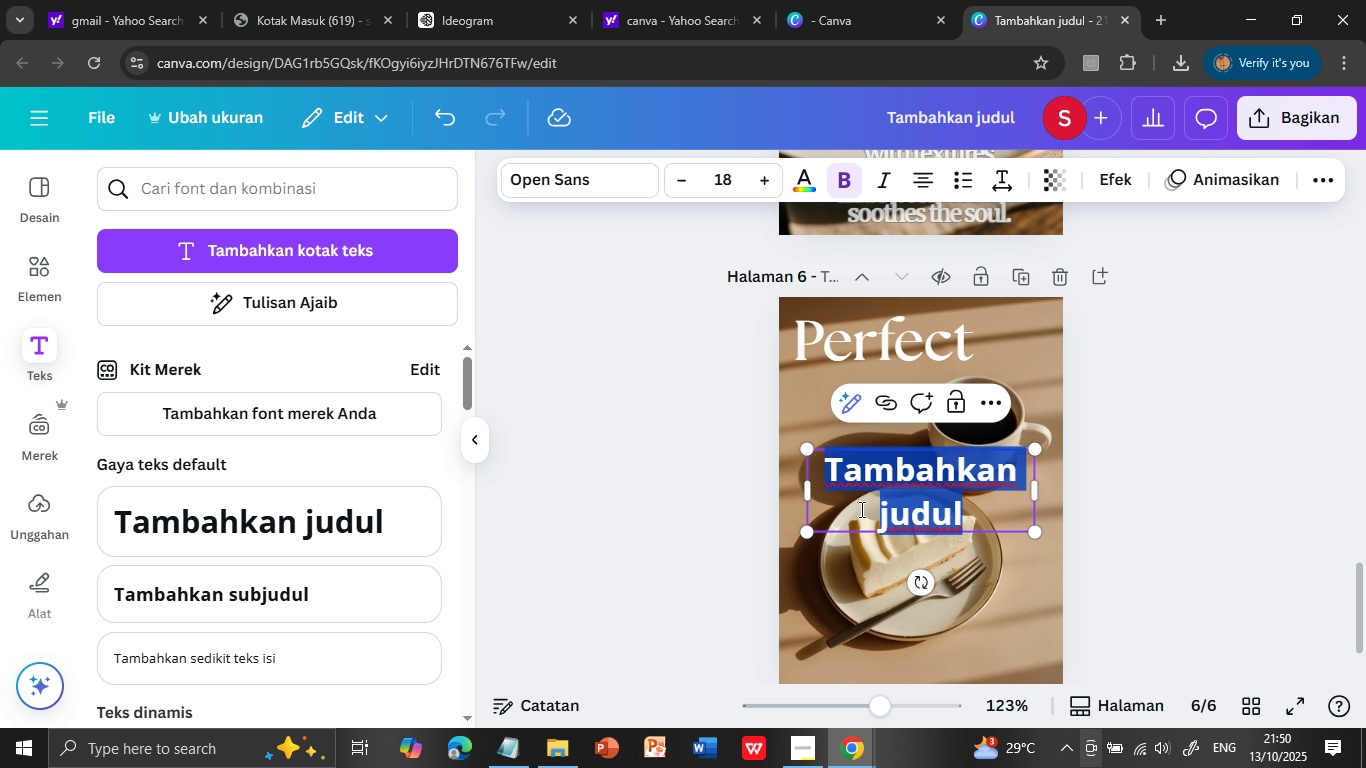 
key(Control+V)
 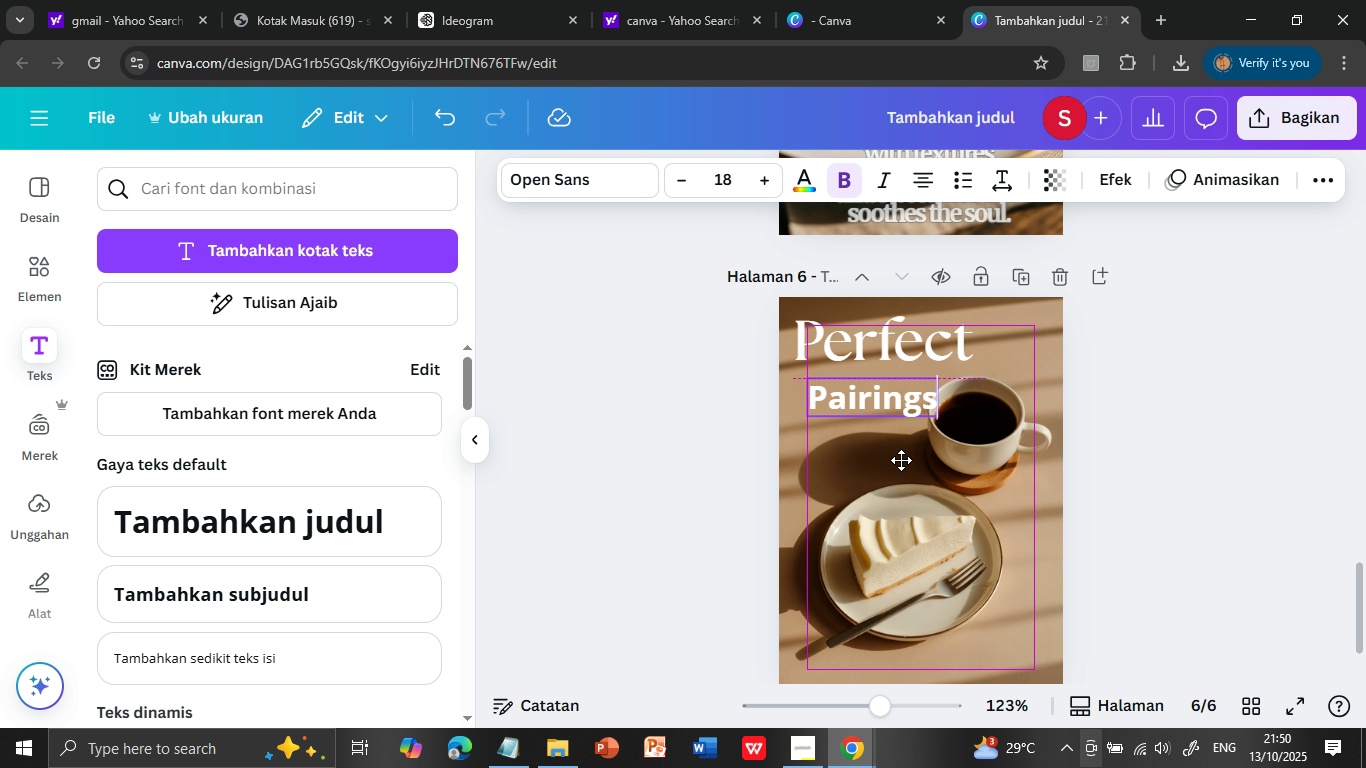 
mouse_move([889, 483])
 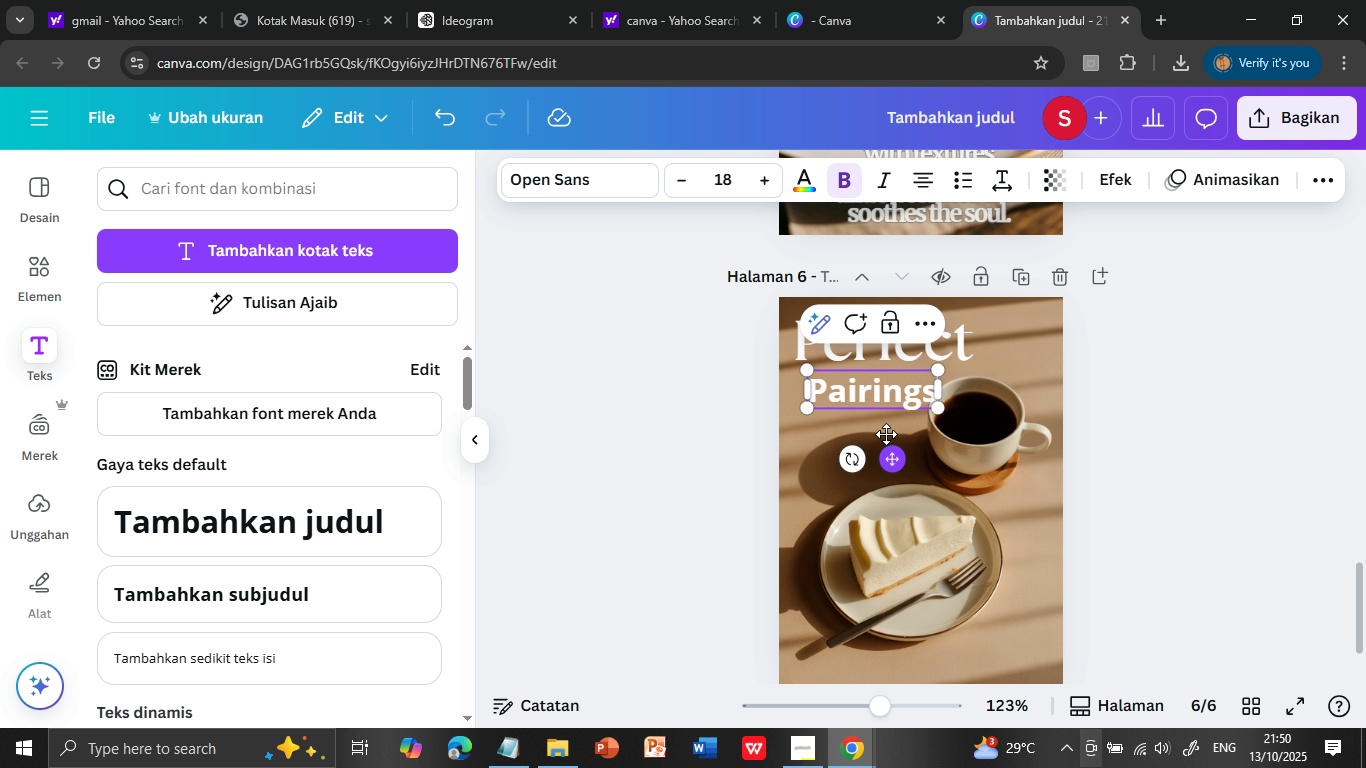 
double_click([881, 393])
 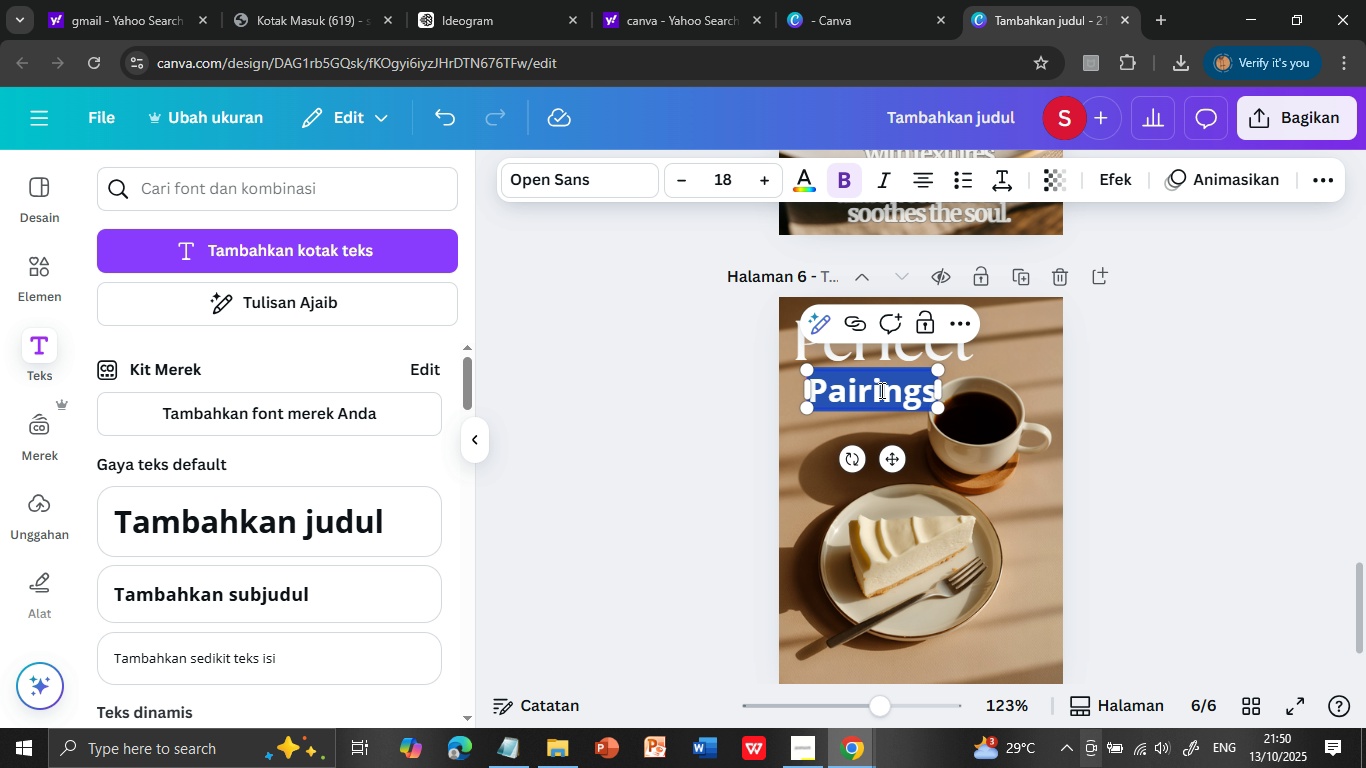 
triple_click([881, 393])
 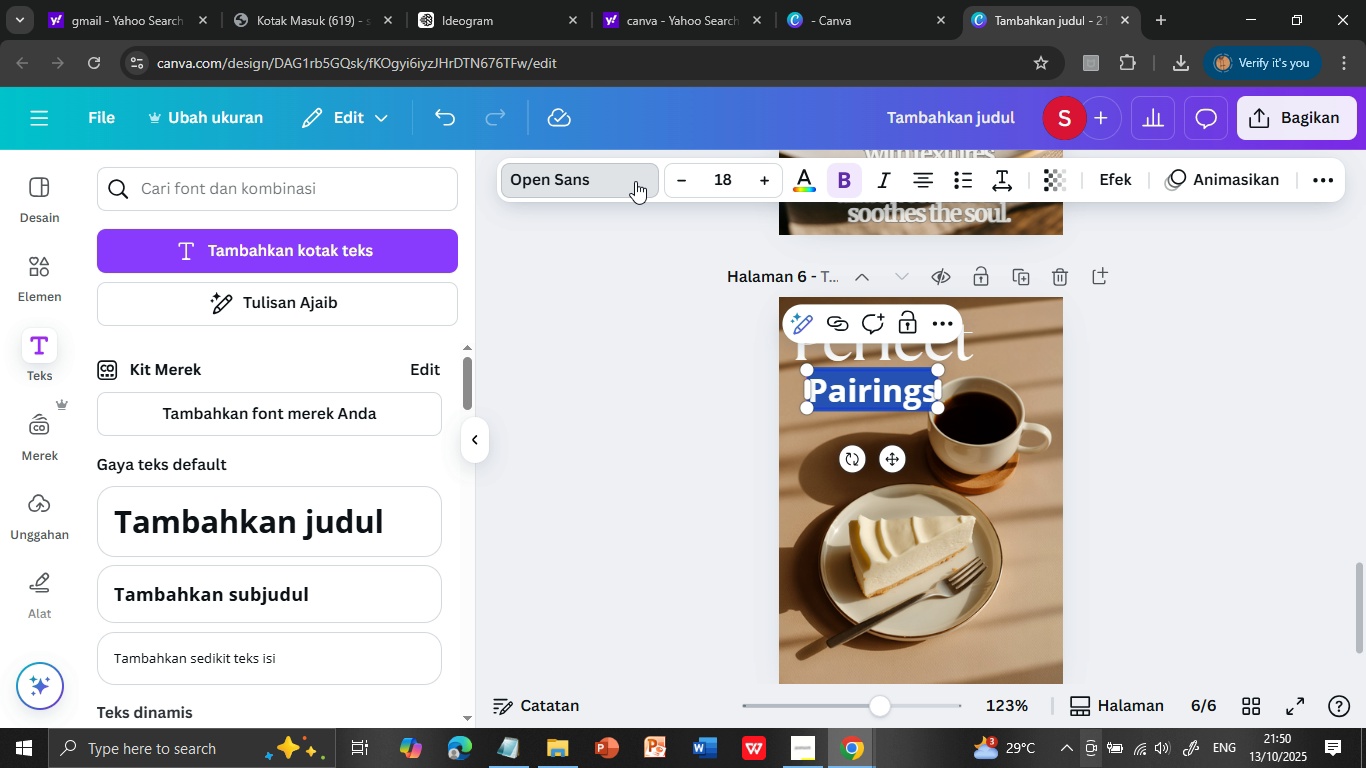 
left_click([635, 178])
 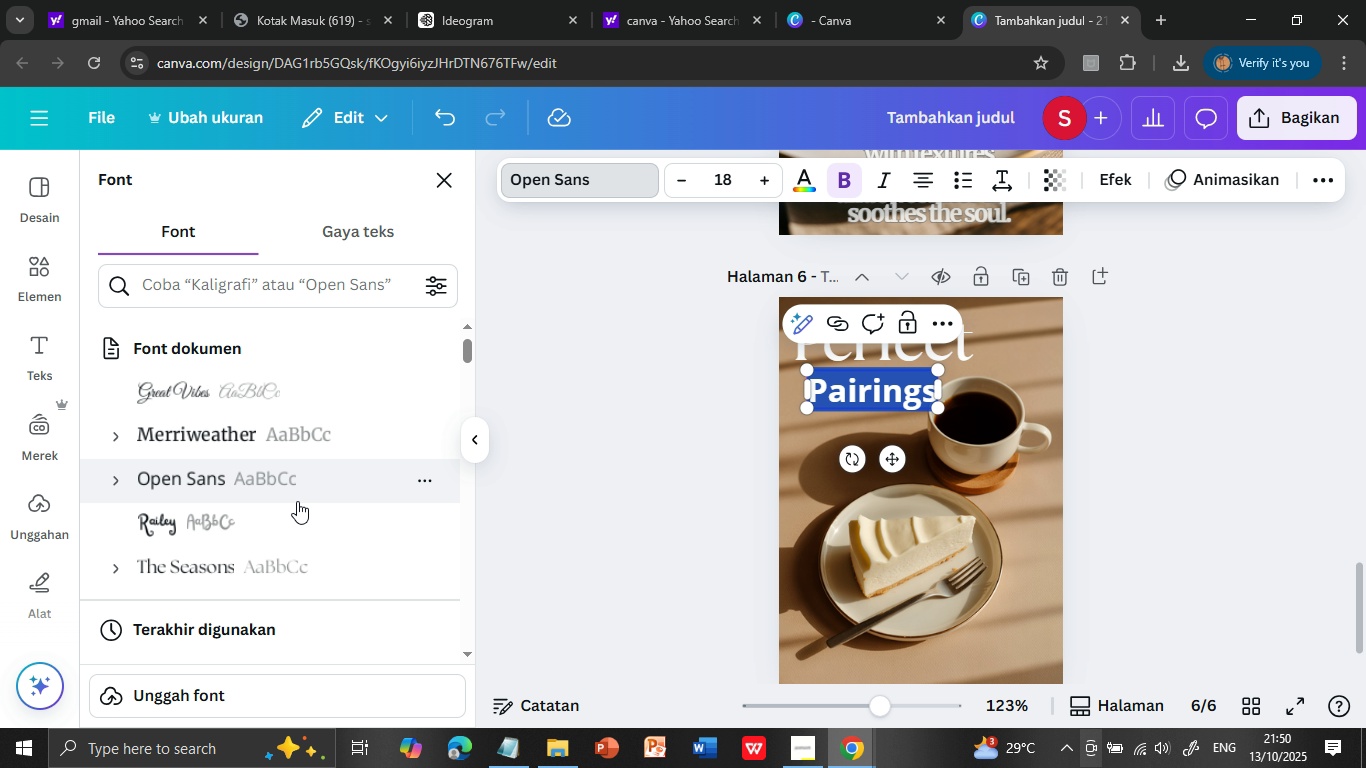 
wait(5.18)
 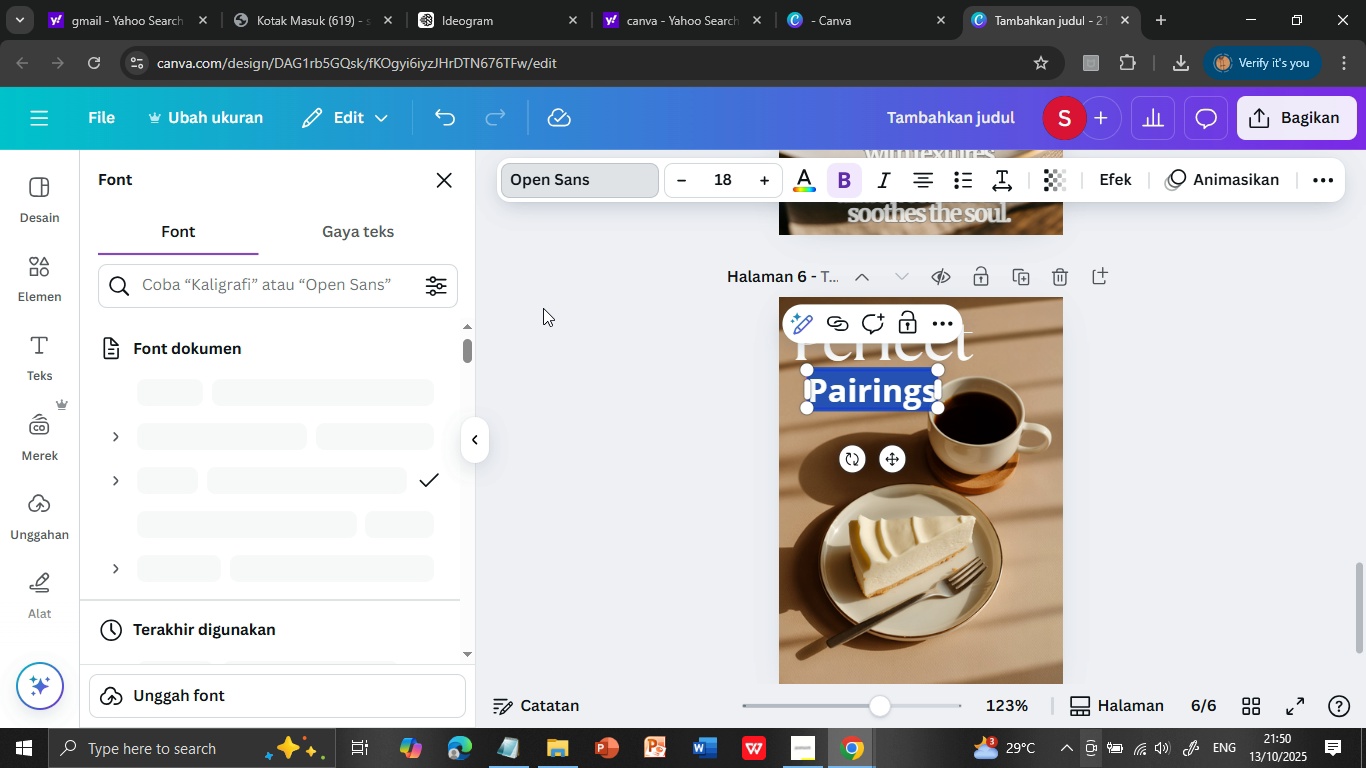 
left_click([193, 519])
 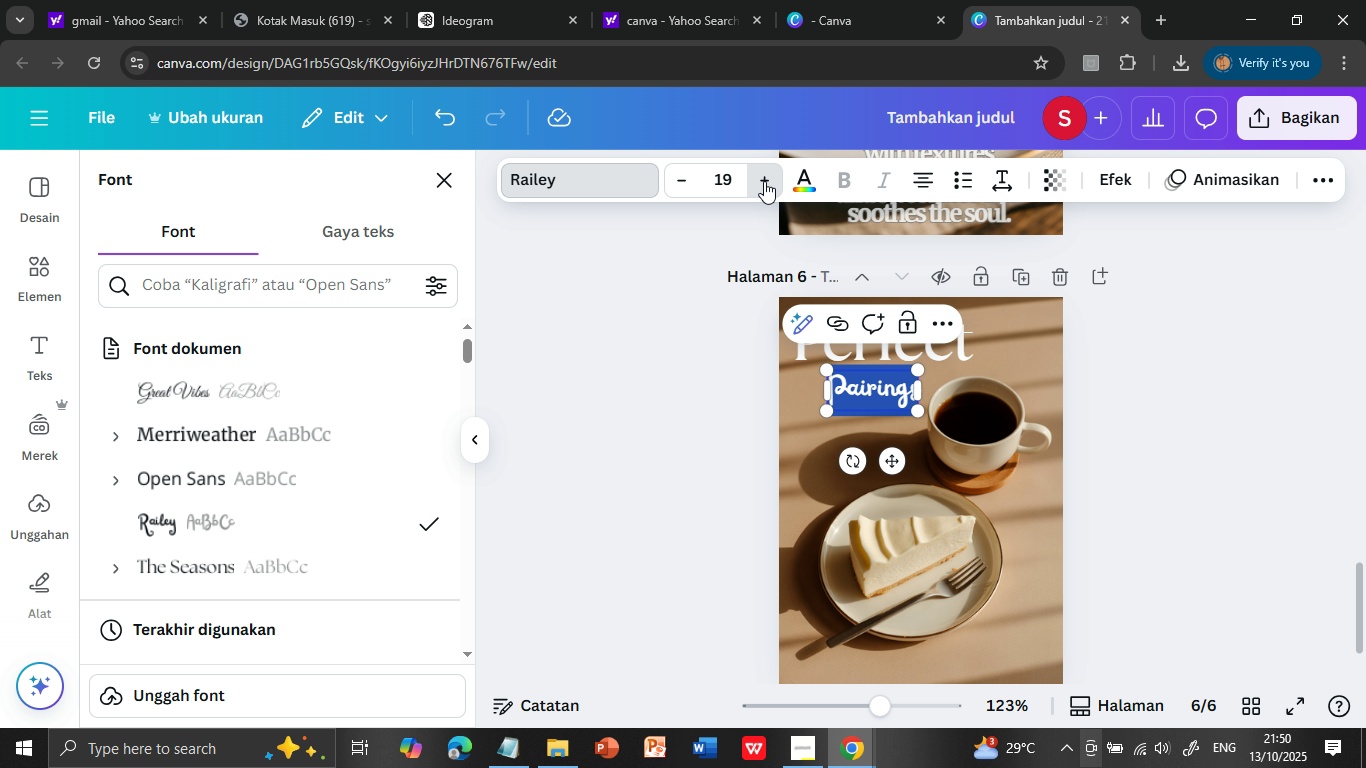 
double_click([764, 181])
 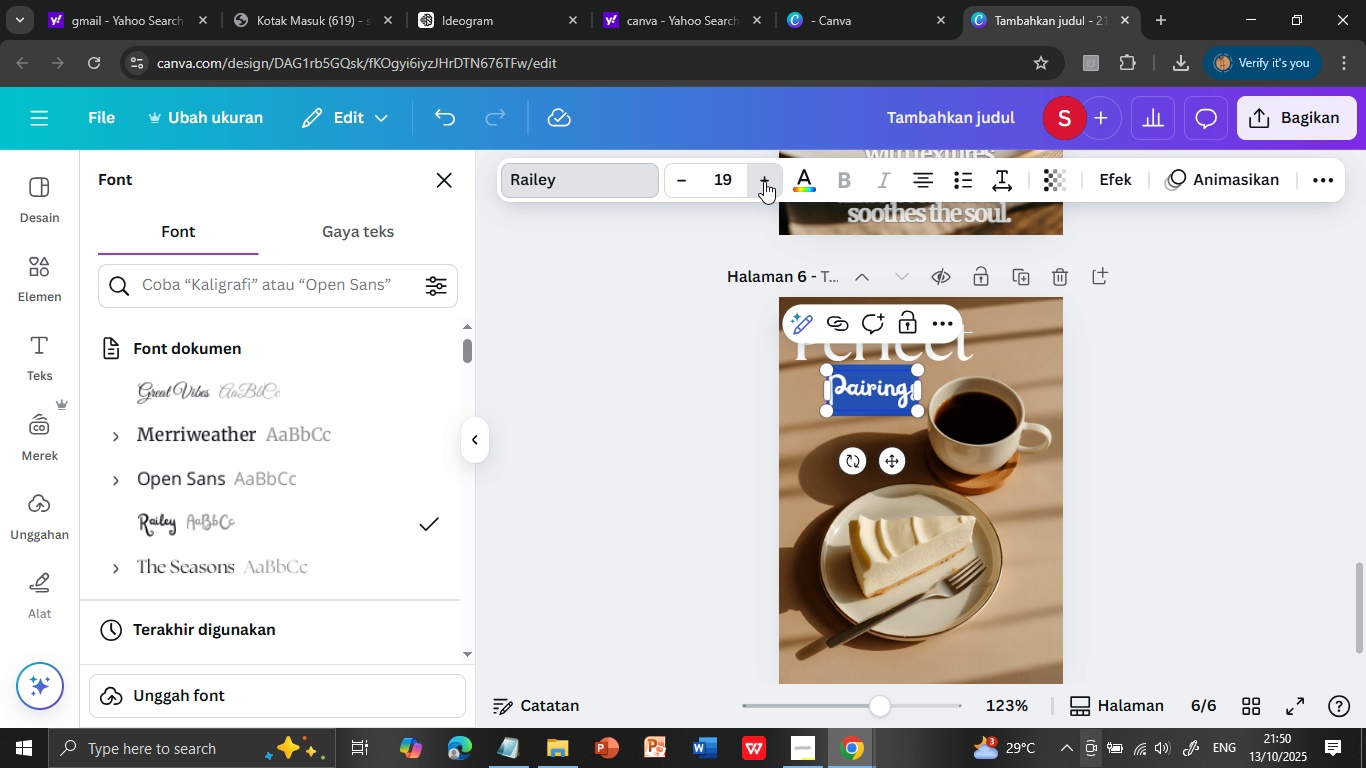 
triple_click([764, 181])
 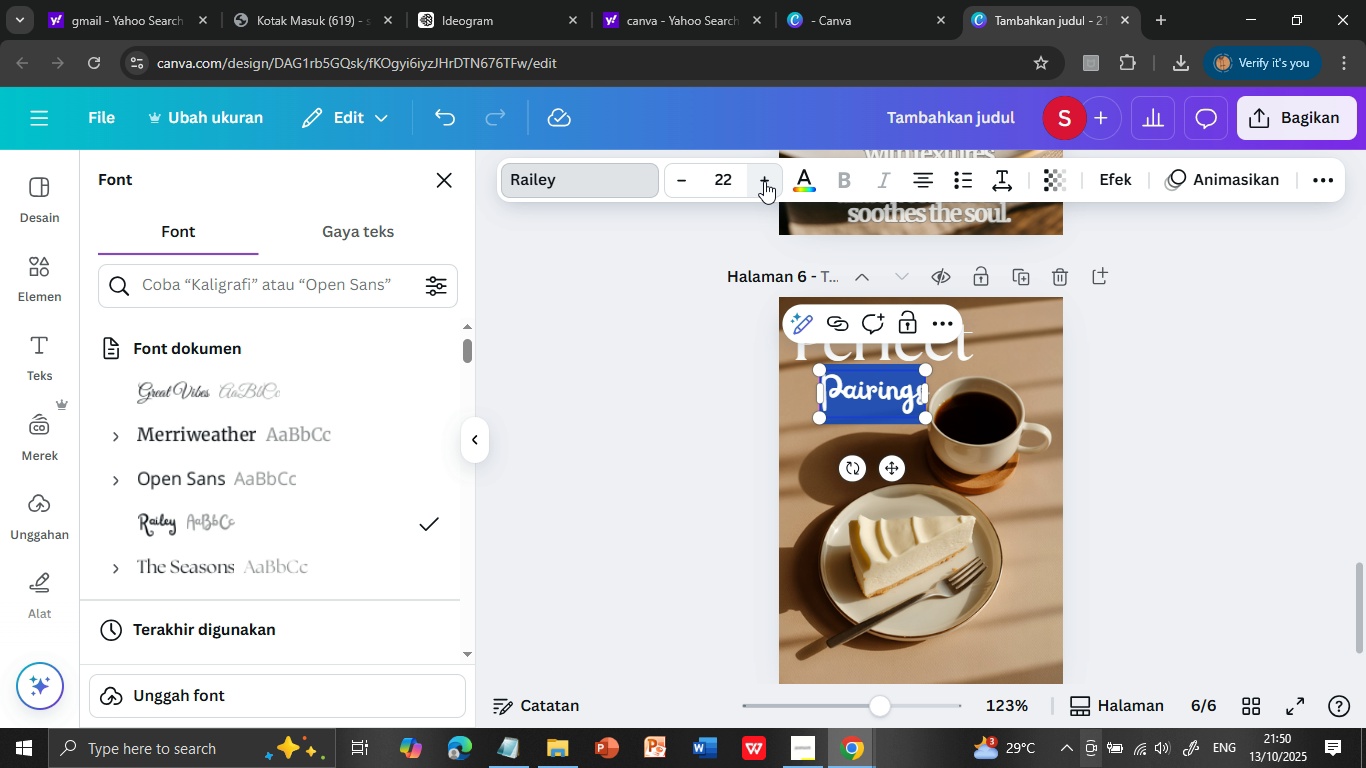 
triple_click([764, 181])
 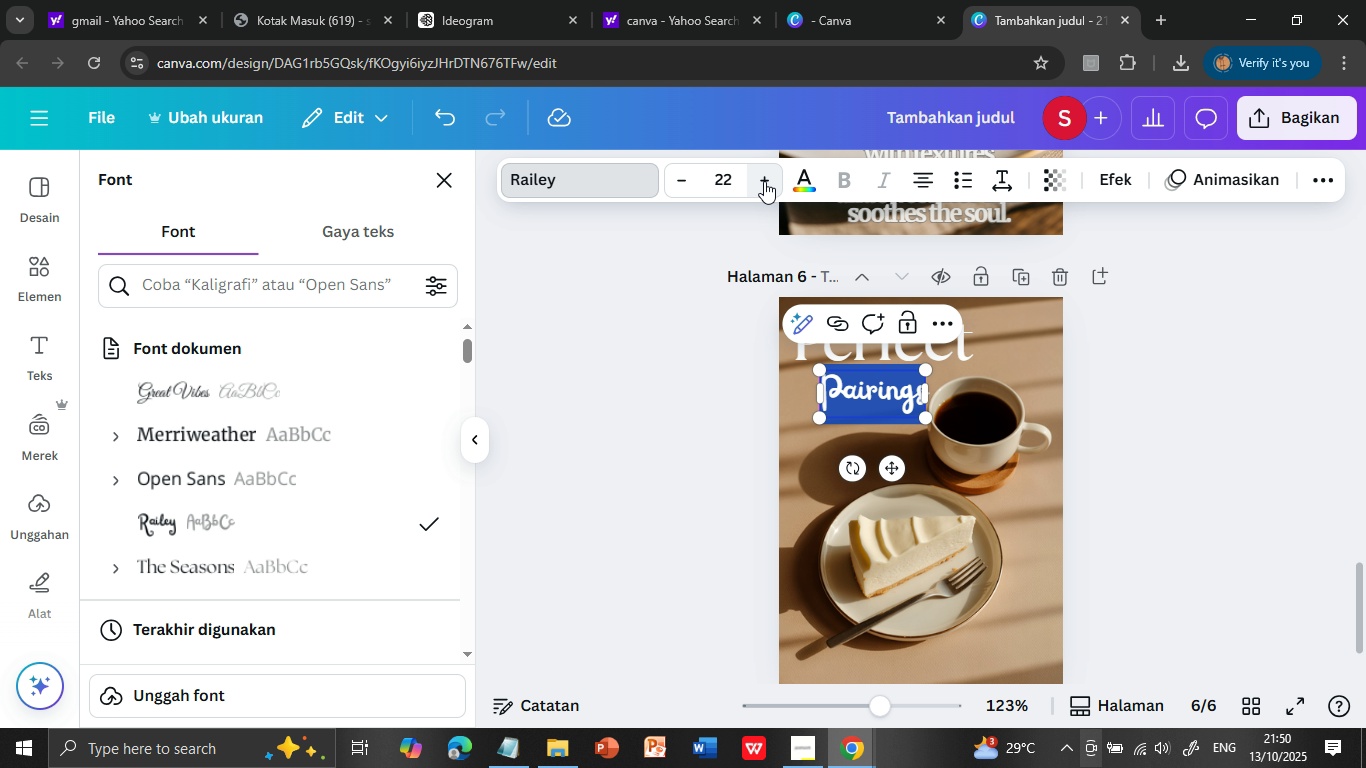 
triple_click([764, 181])
 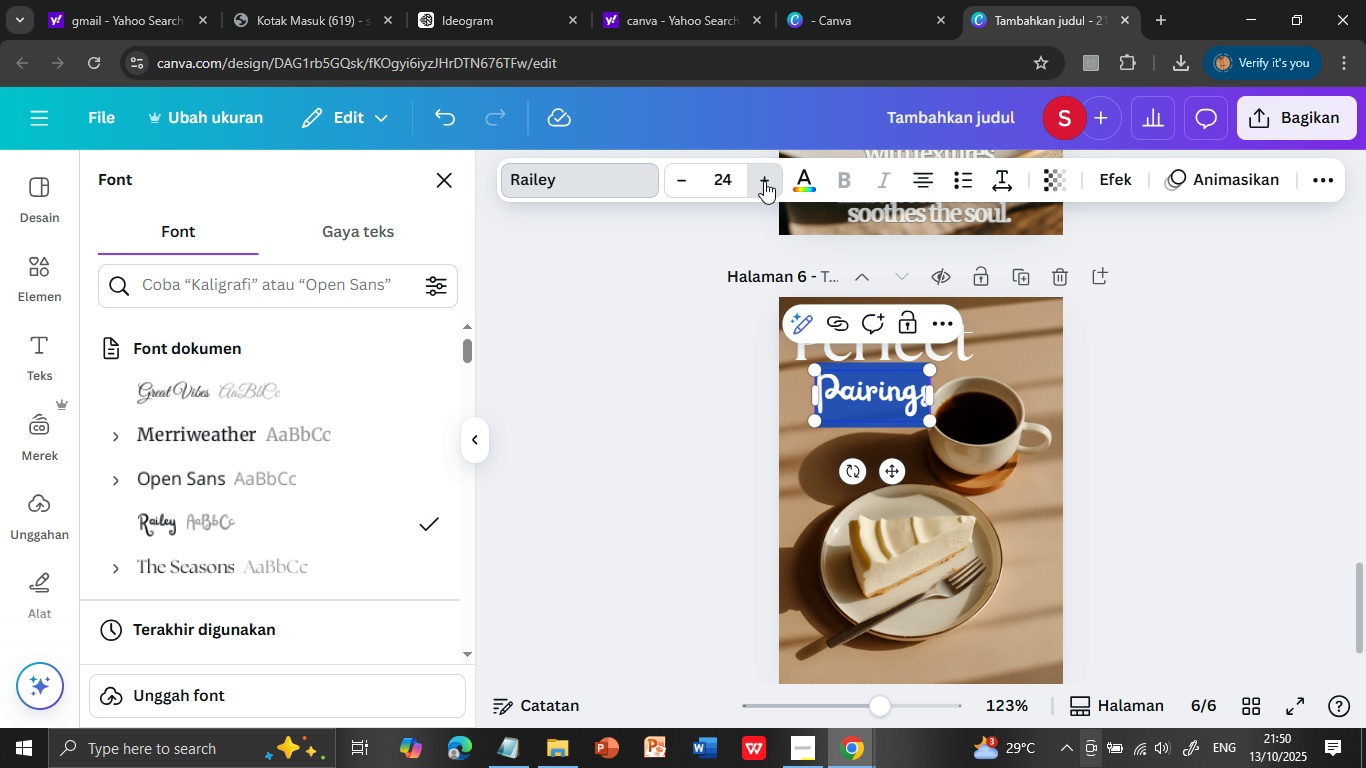 
triple_click([764, 181])
 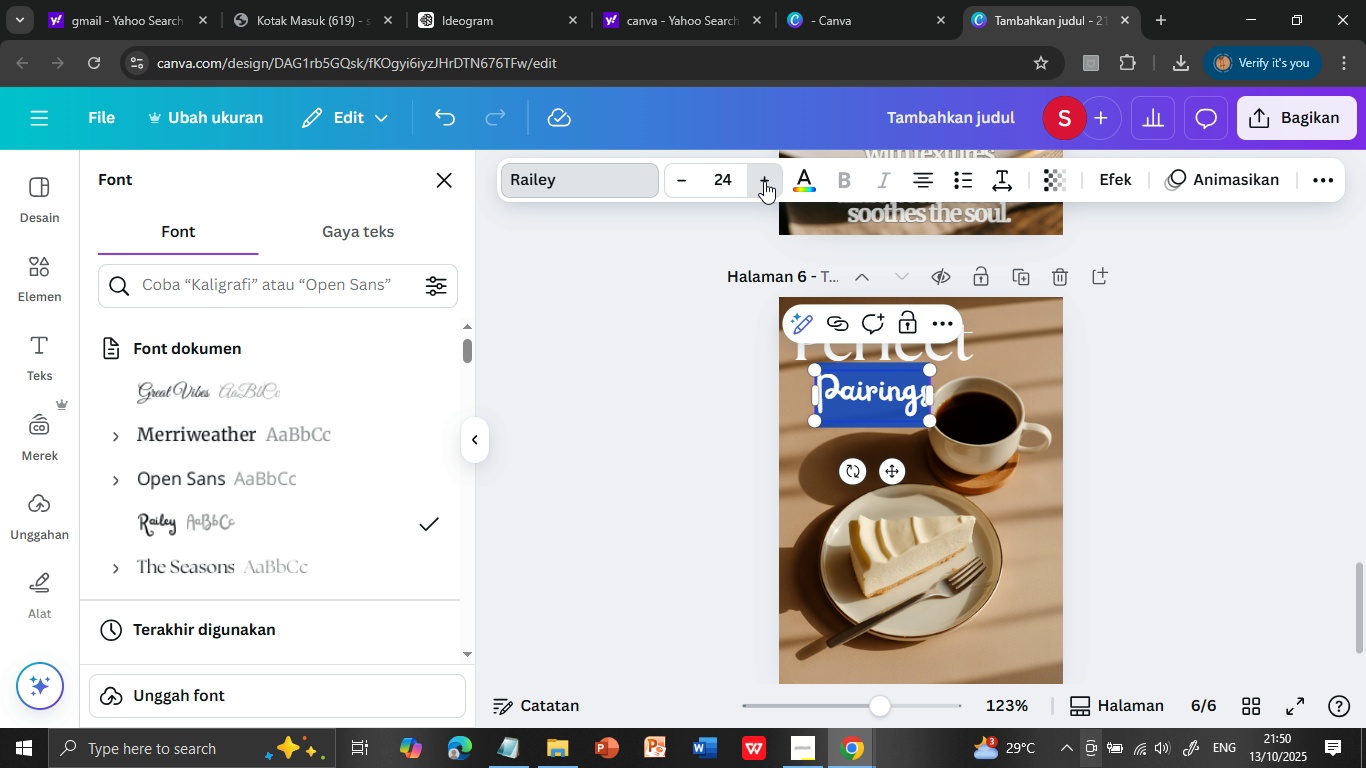 
triple_click([764, 181])
 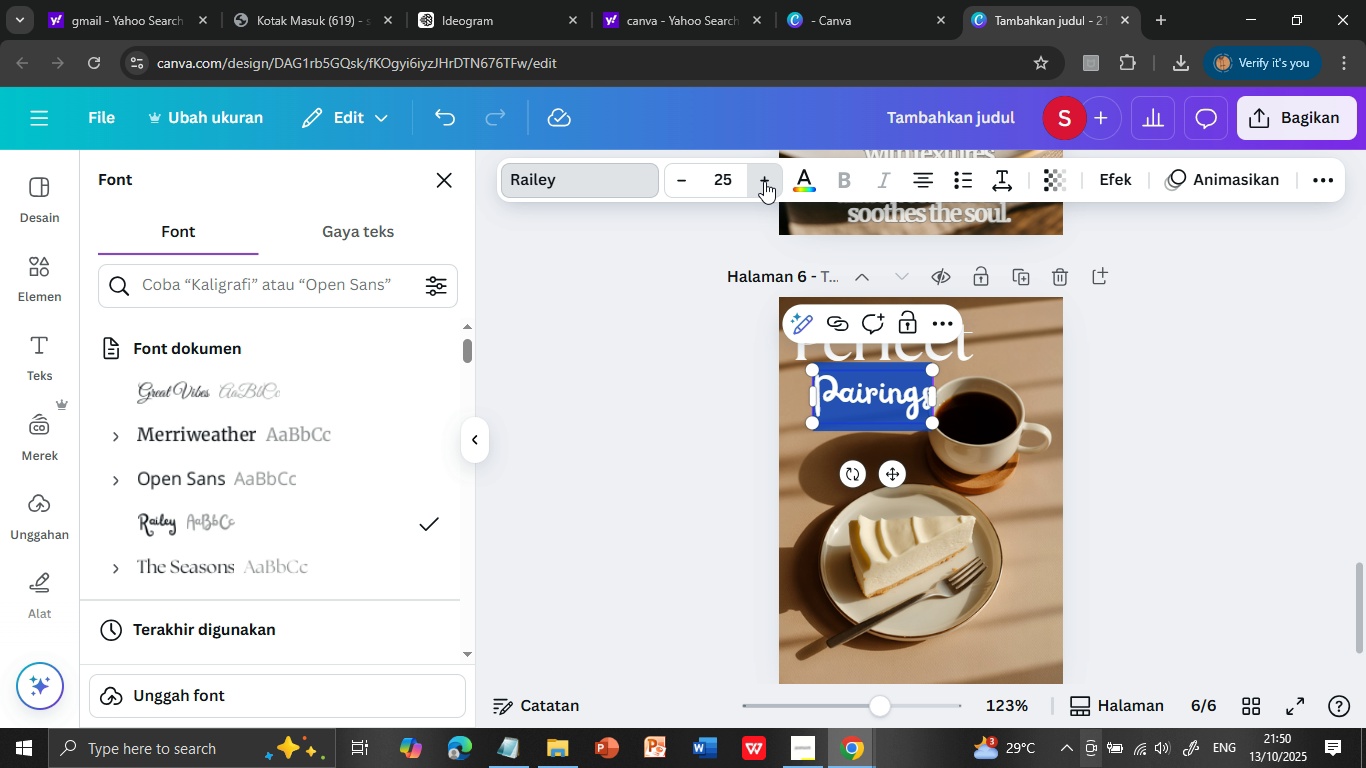 
triple_click([764, 181])
 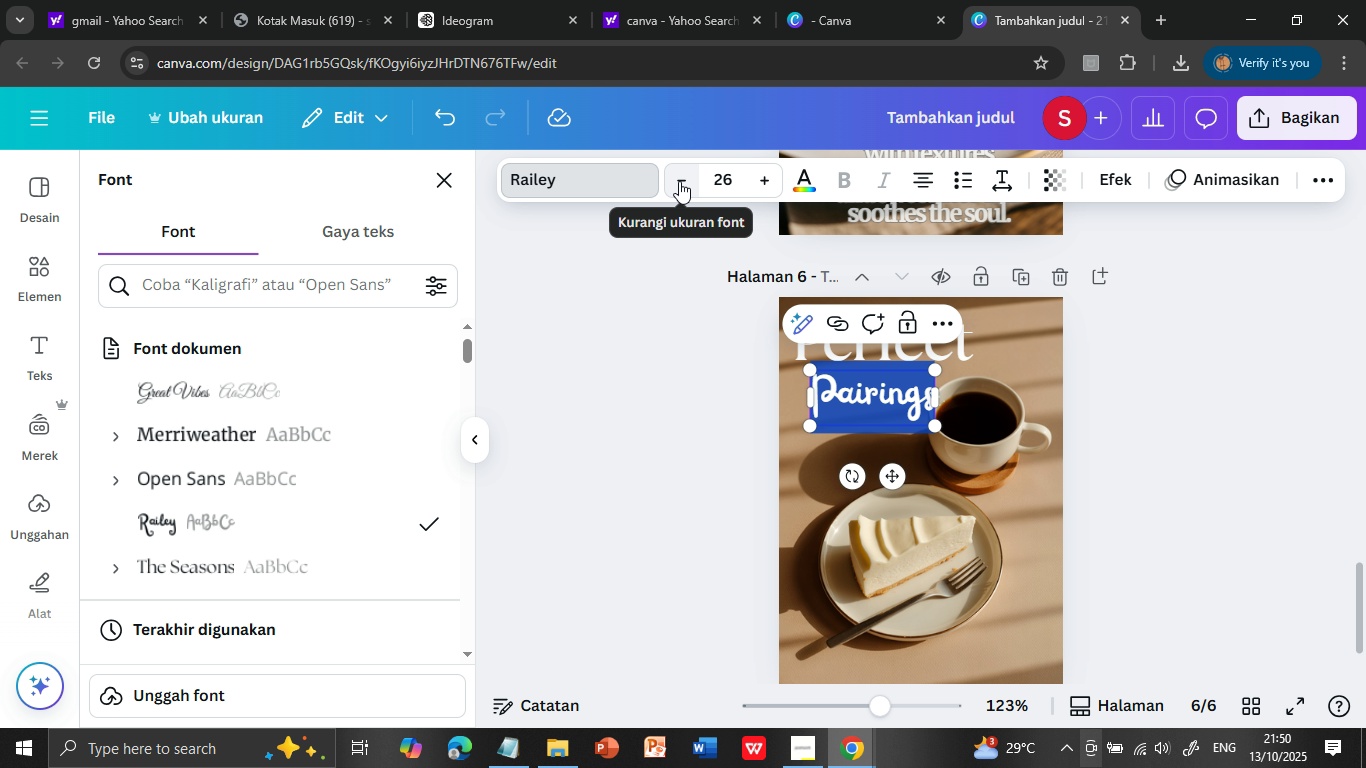 
left_click([679, 181])
 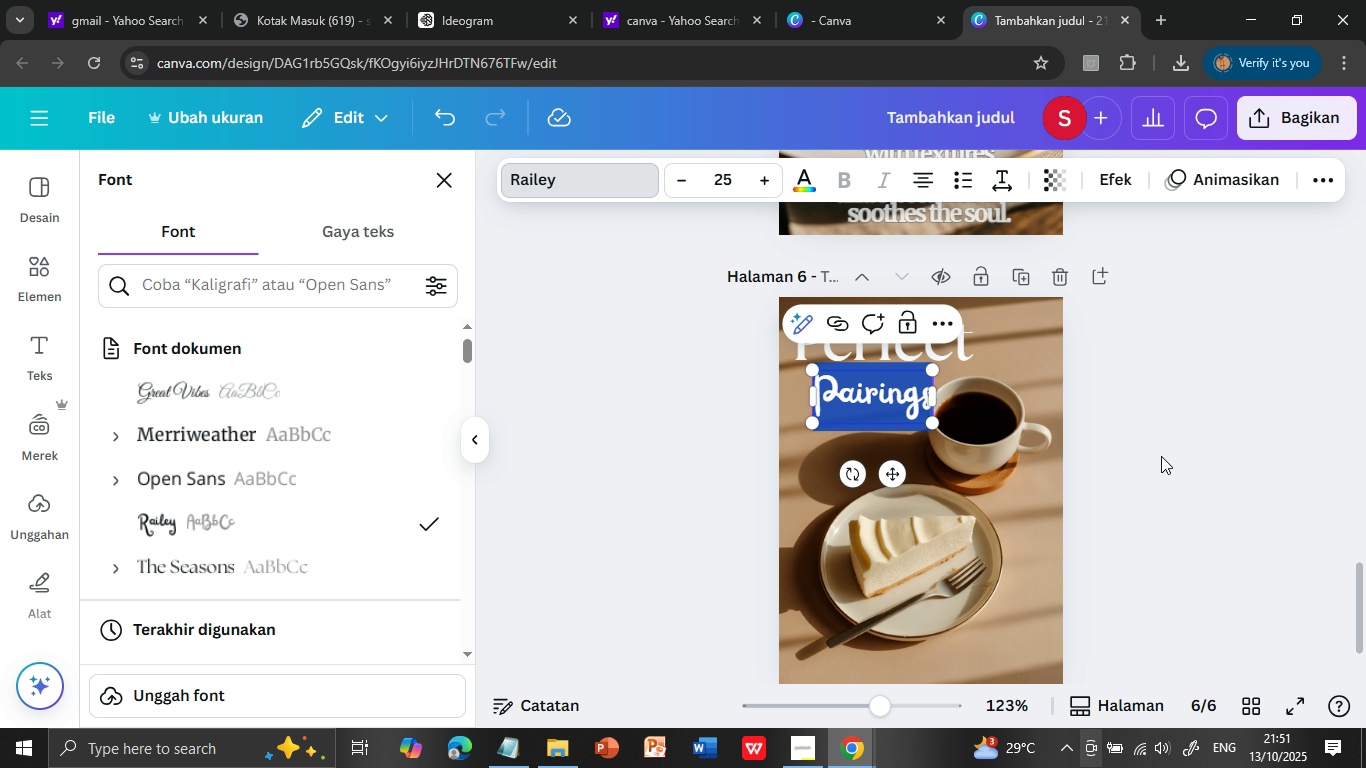 
left_click([1174, 477])
 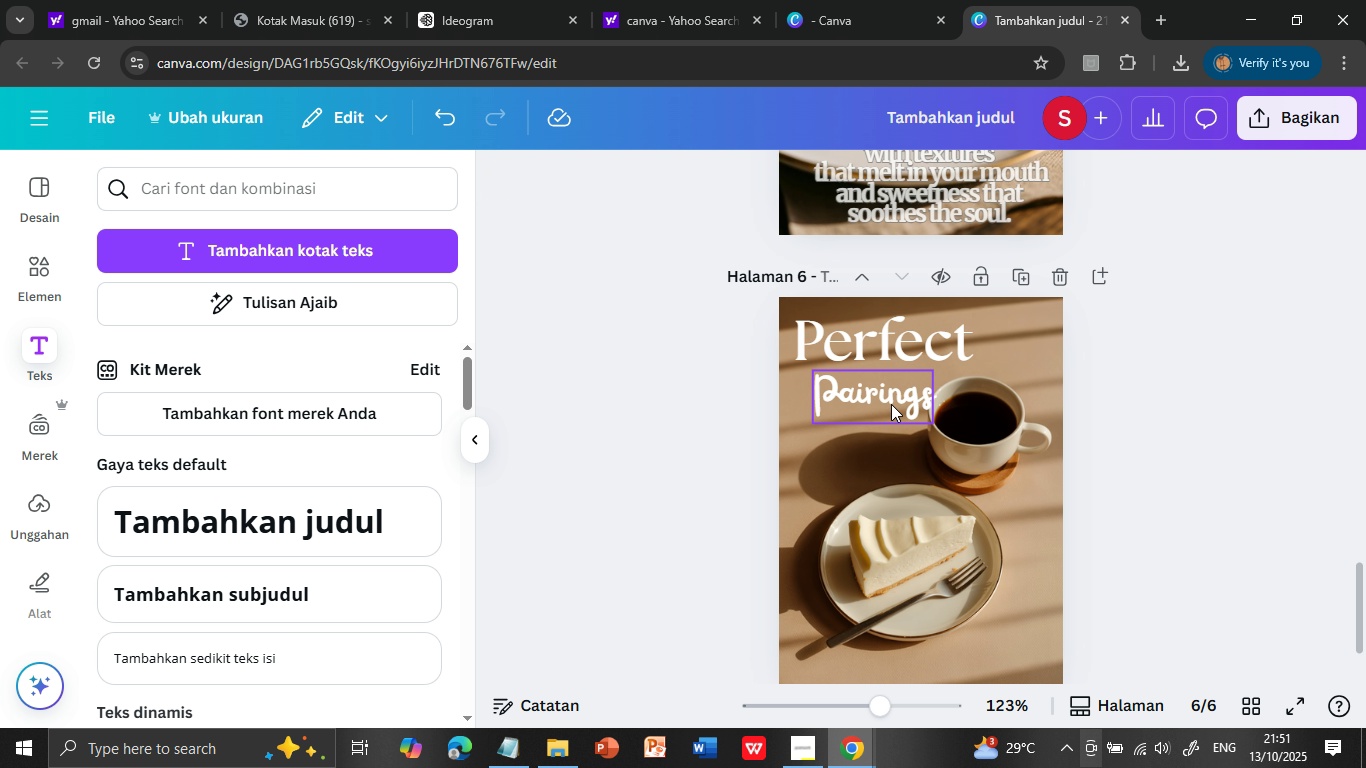 
left_click([1136, 455])
 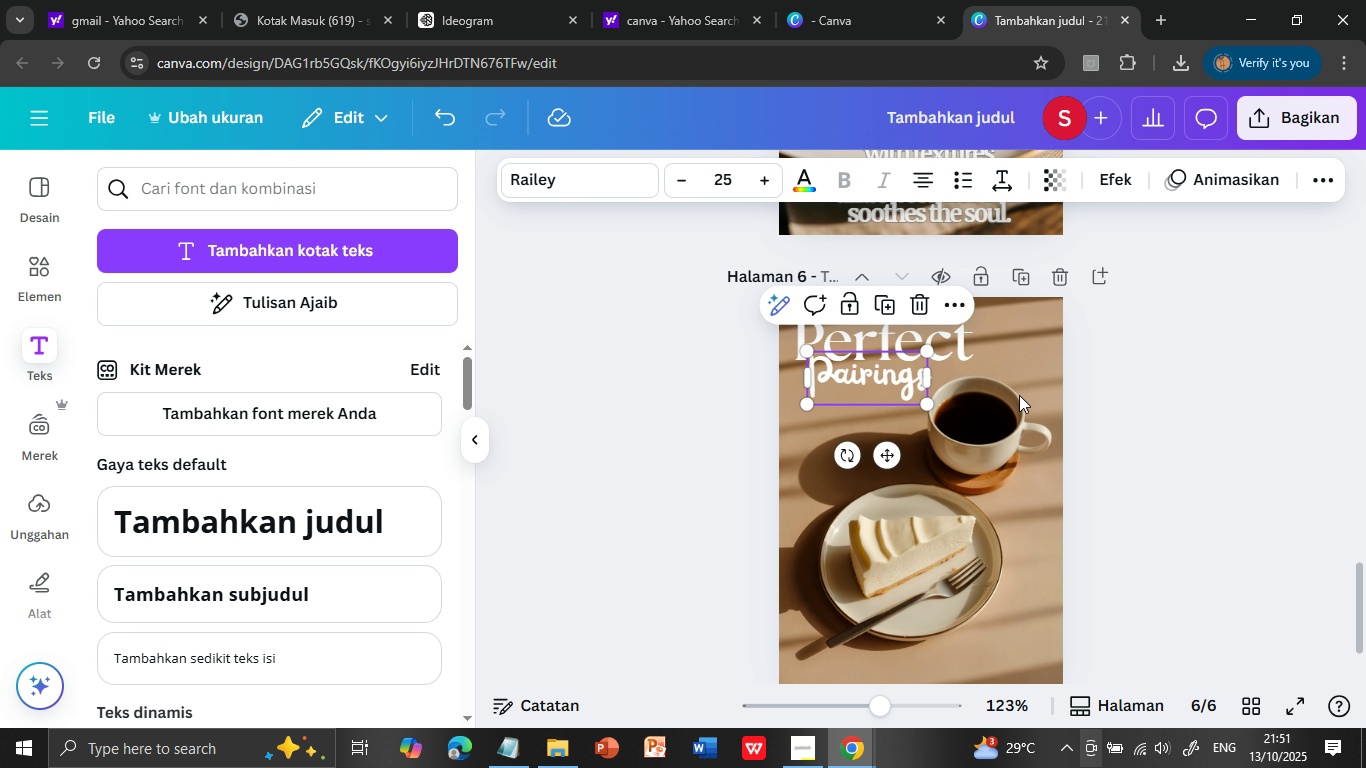 
left_click([1153, 445])
 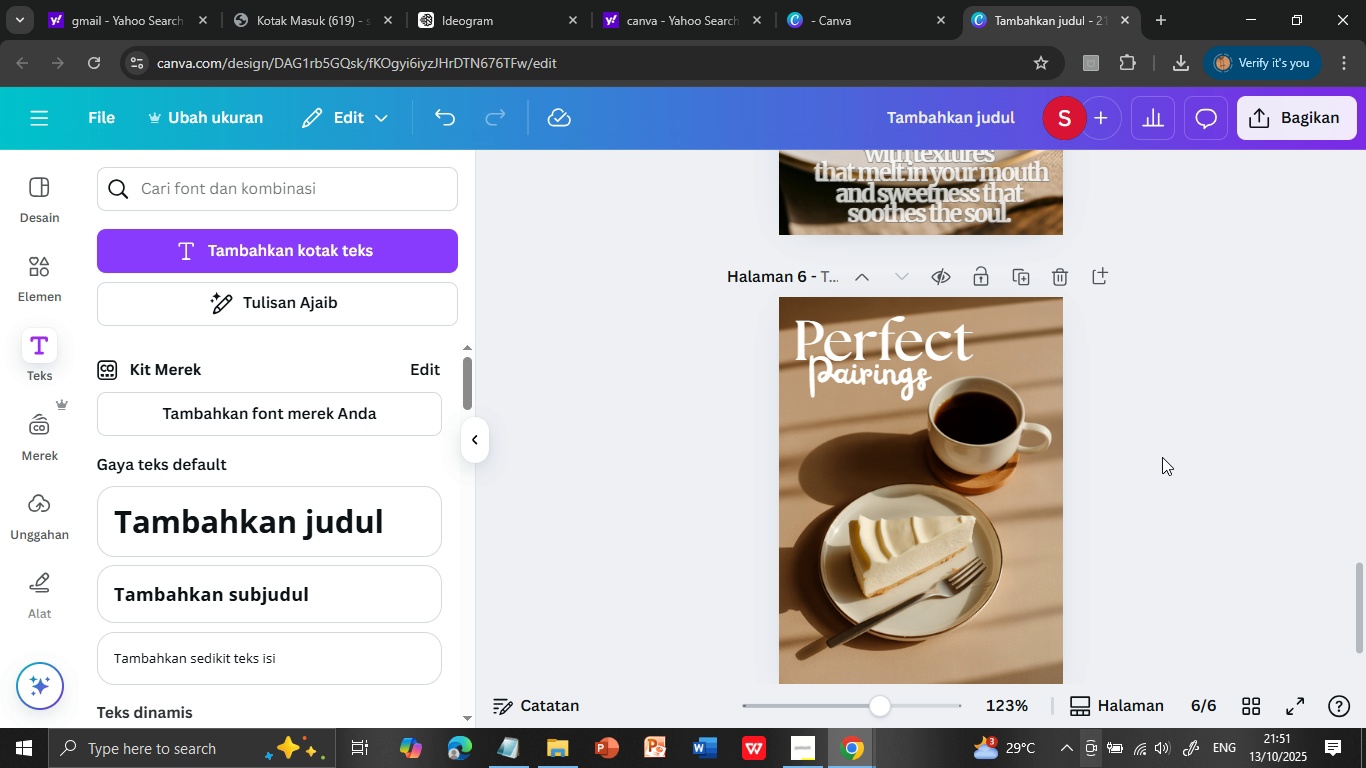 
scroll: coordinate [1165, 475], scroll_direction: up, amount: 4.0
 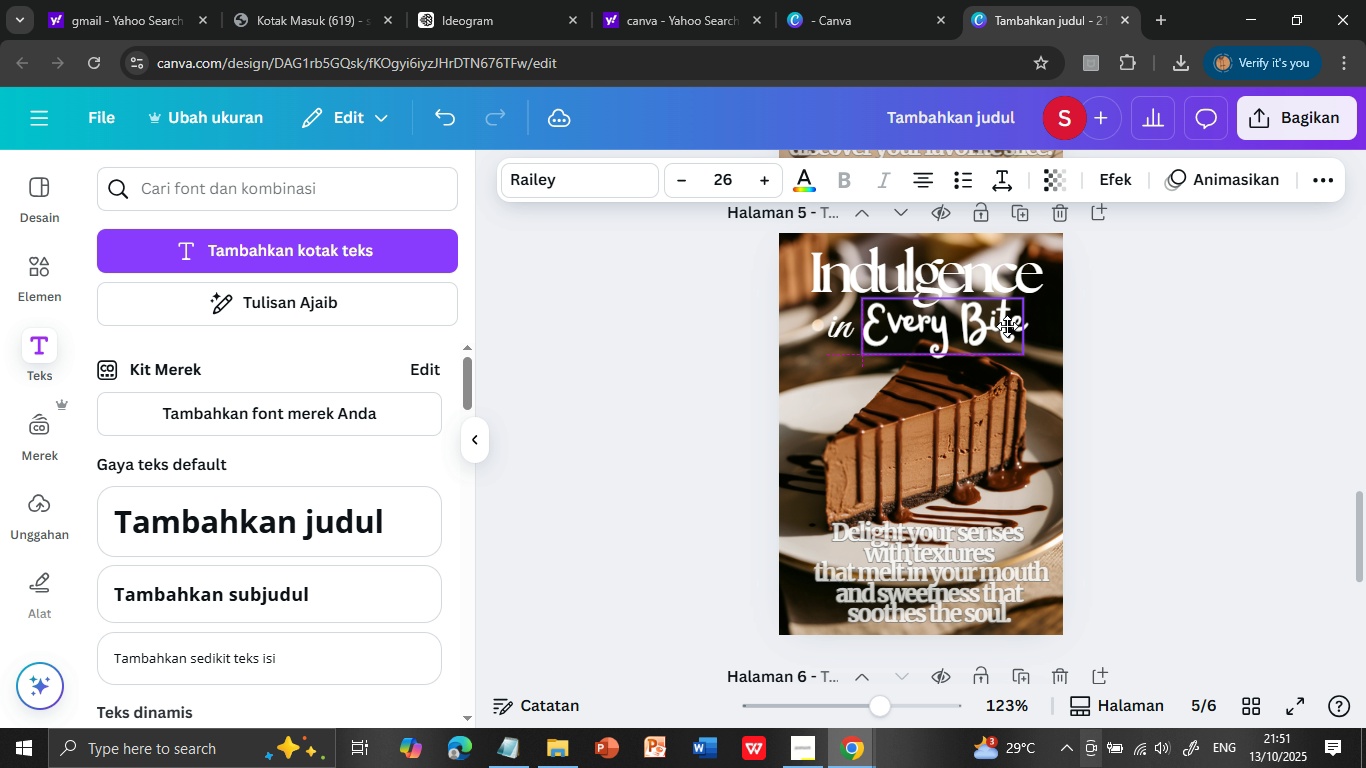 
wait(5.89)
 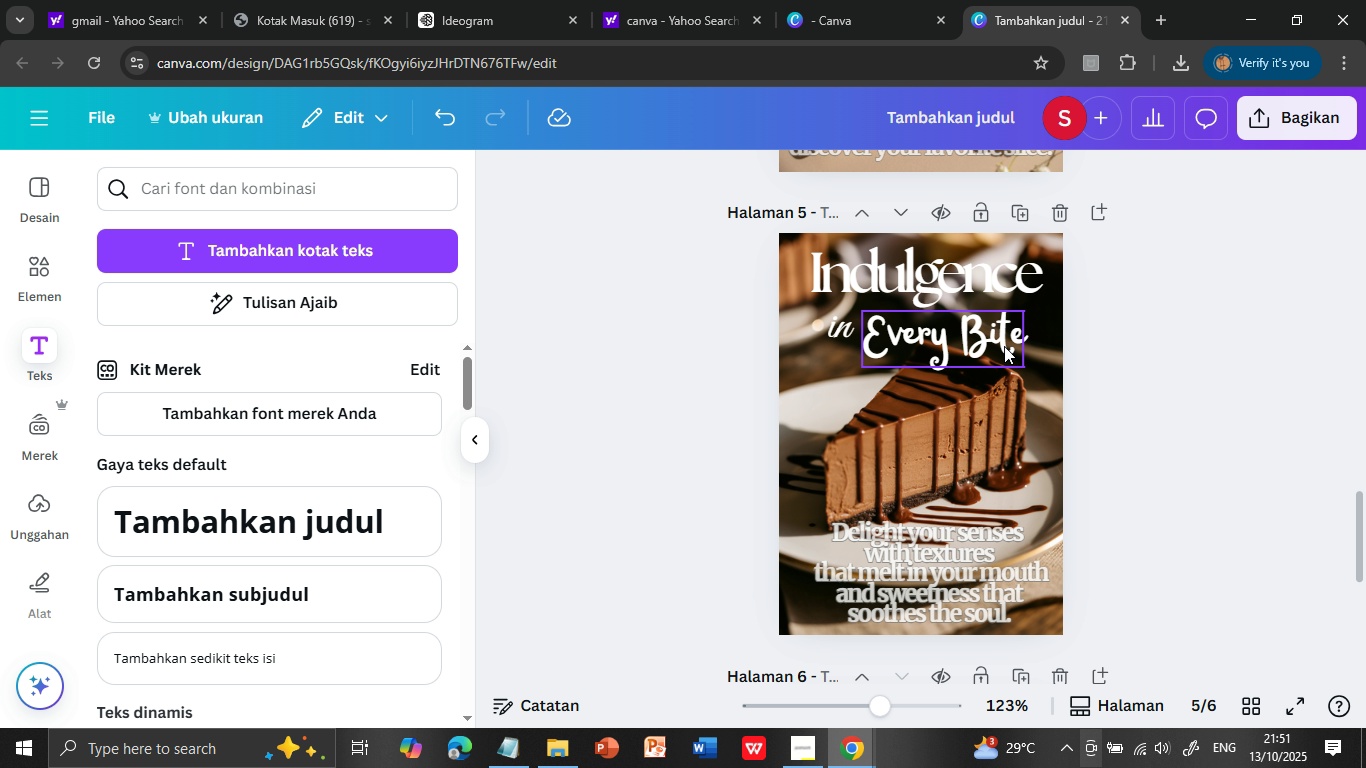 
left_click([1160, 378])
 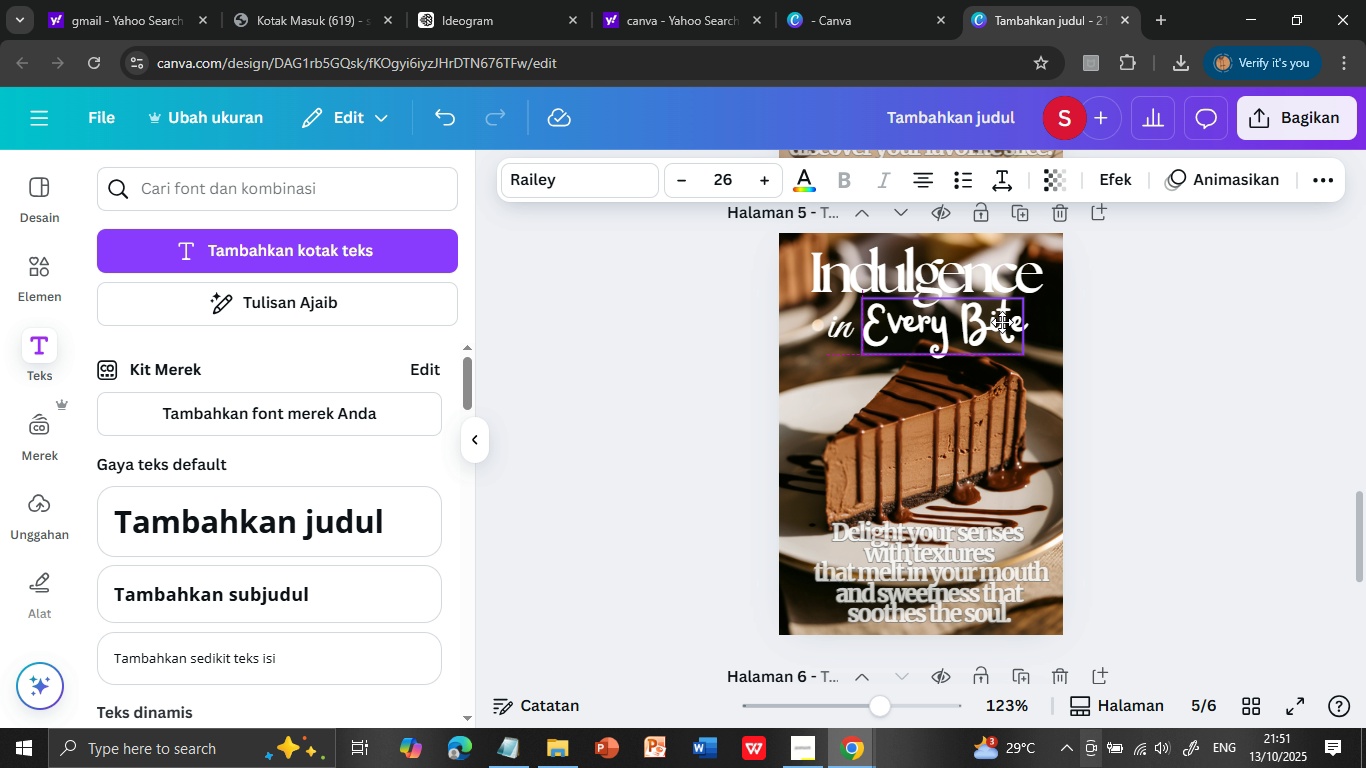 
wait(7.48)
 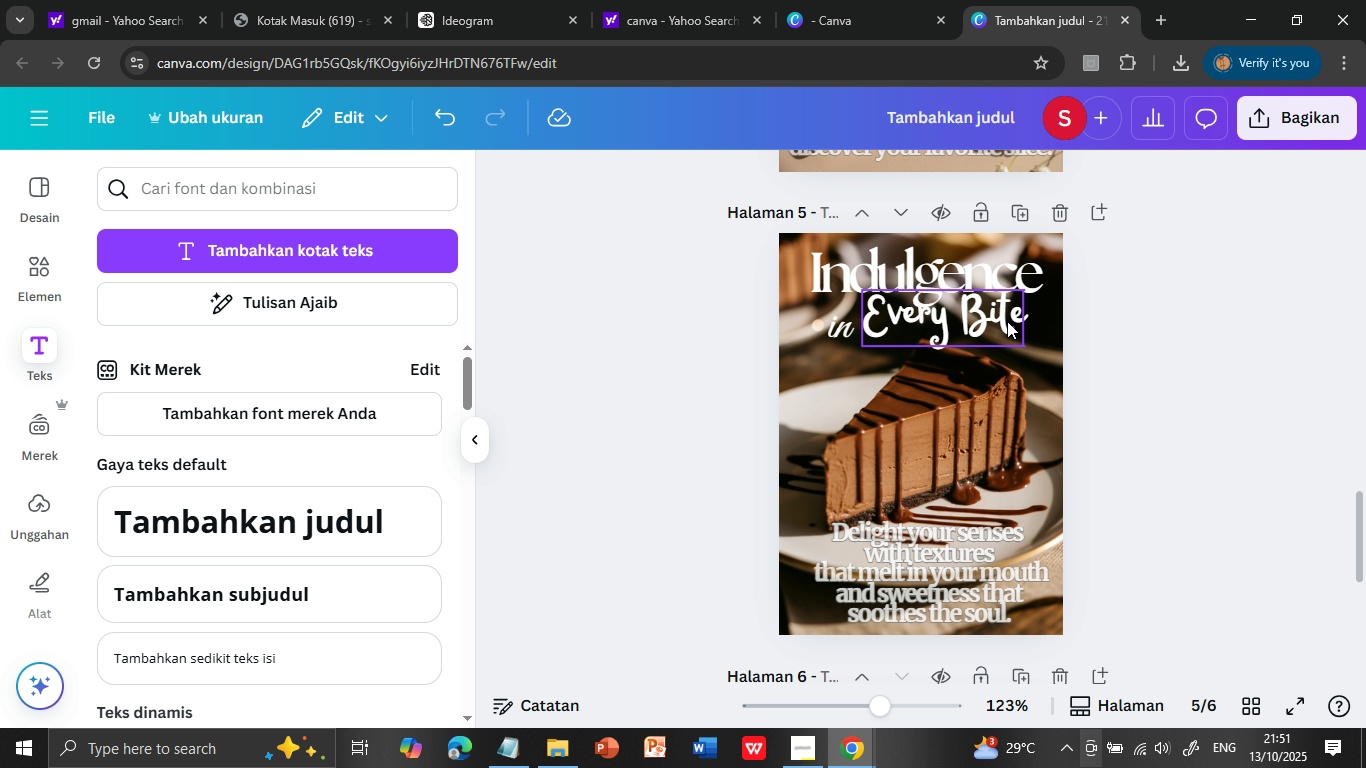 
left_click([1151, 376])
 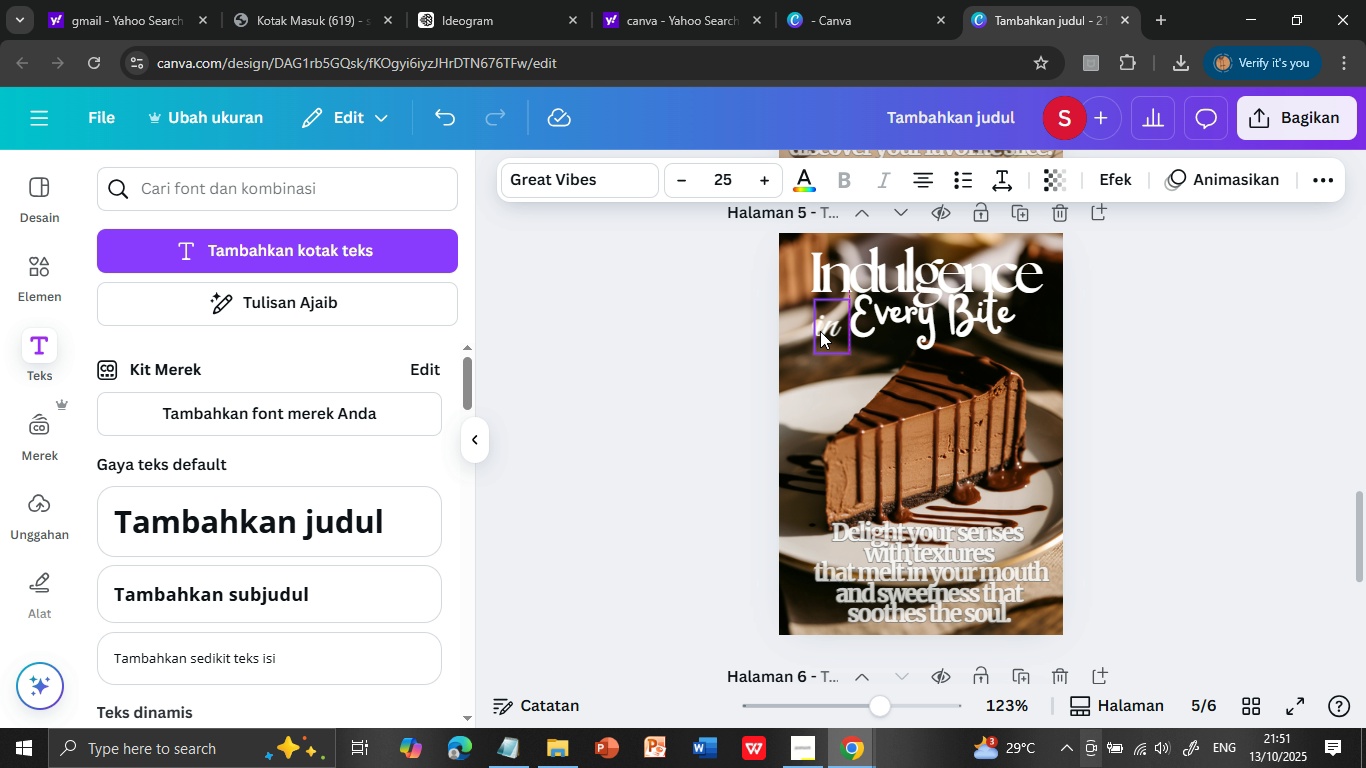 
left_click([1151, 401])
 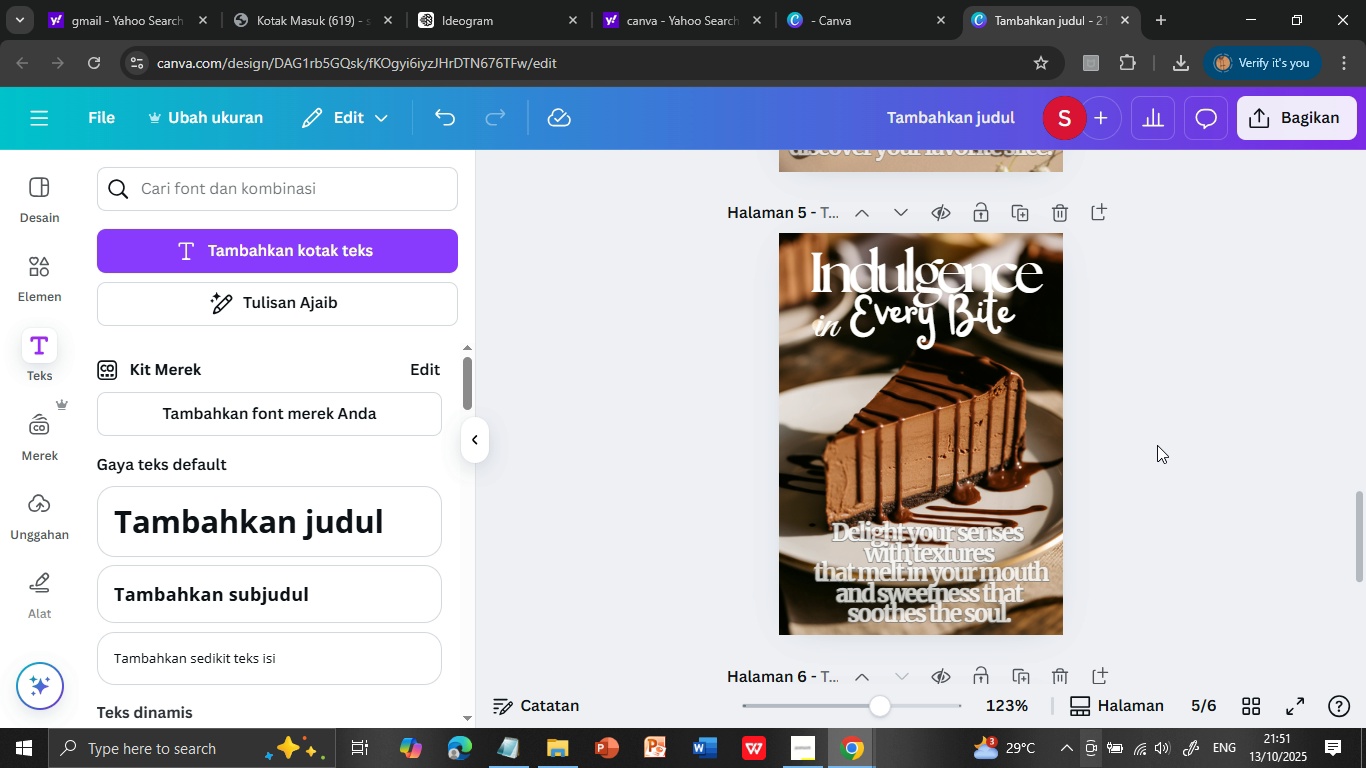 
scroll: coordinate [1157, 445], scroll_direction: up, amount: 5.0
 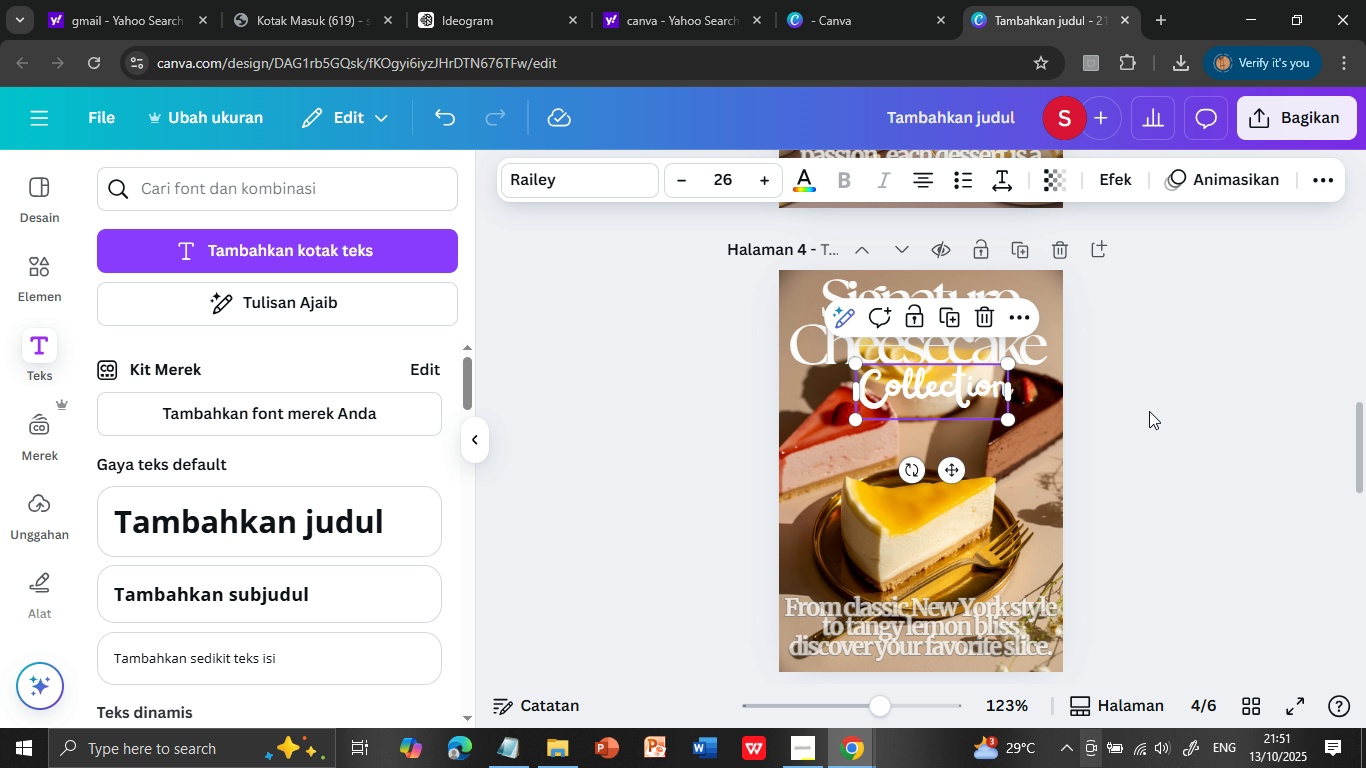 
wait(5.27)
 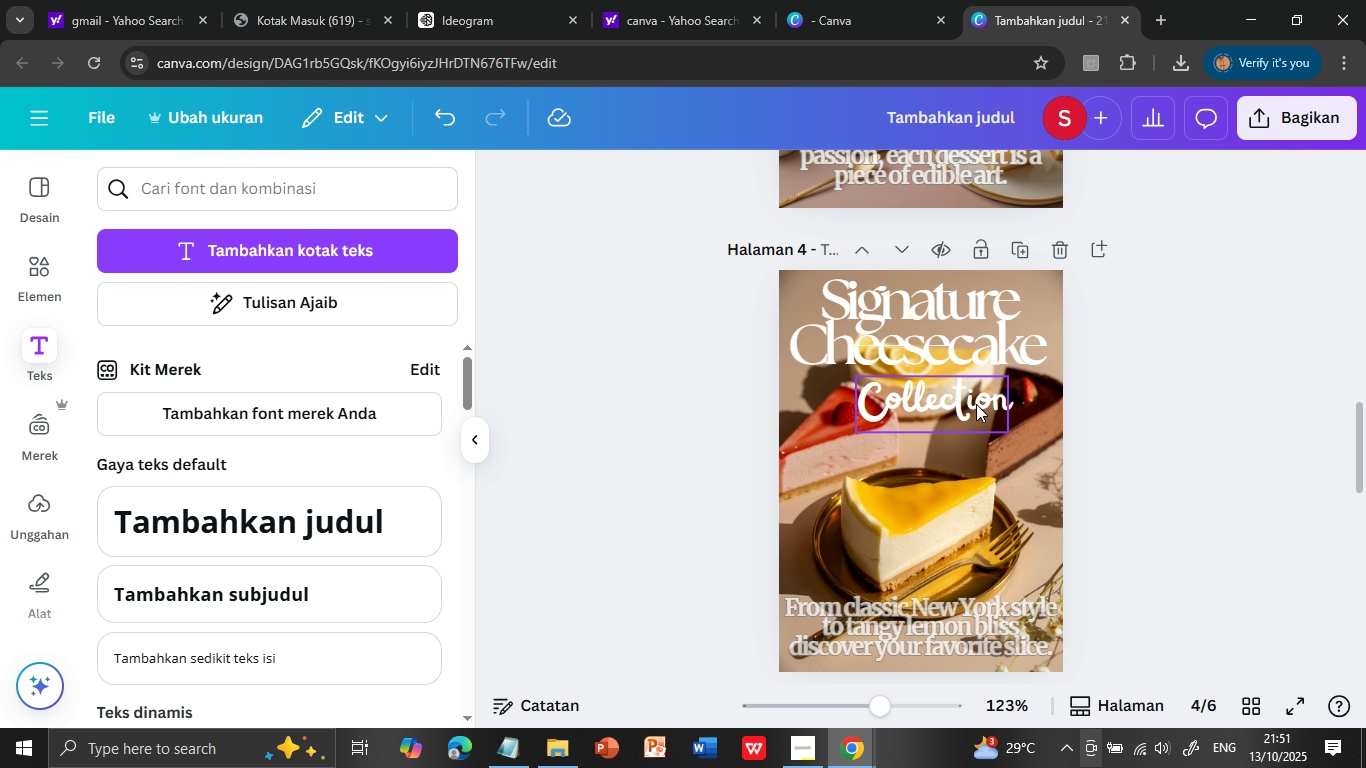 
scroll: coordinate [1158, 457], scroll_direction: up, amount: 5.0
 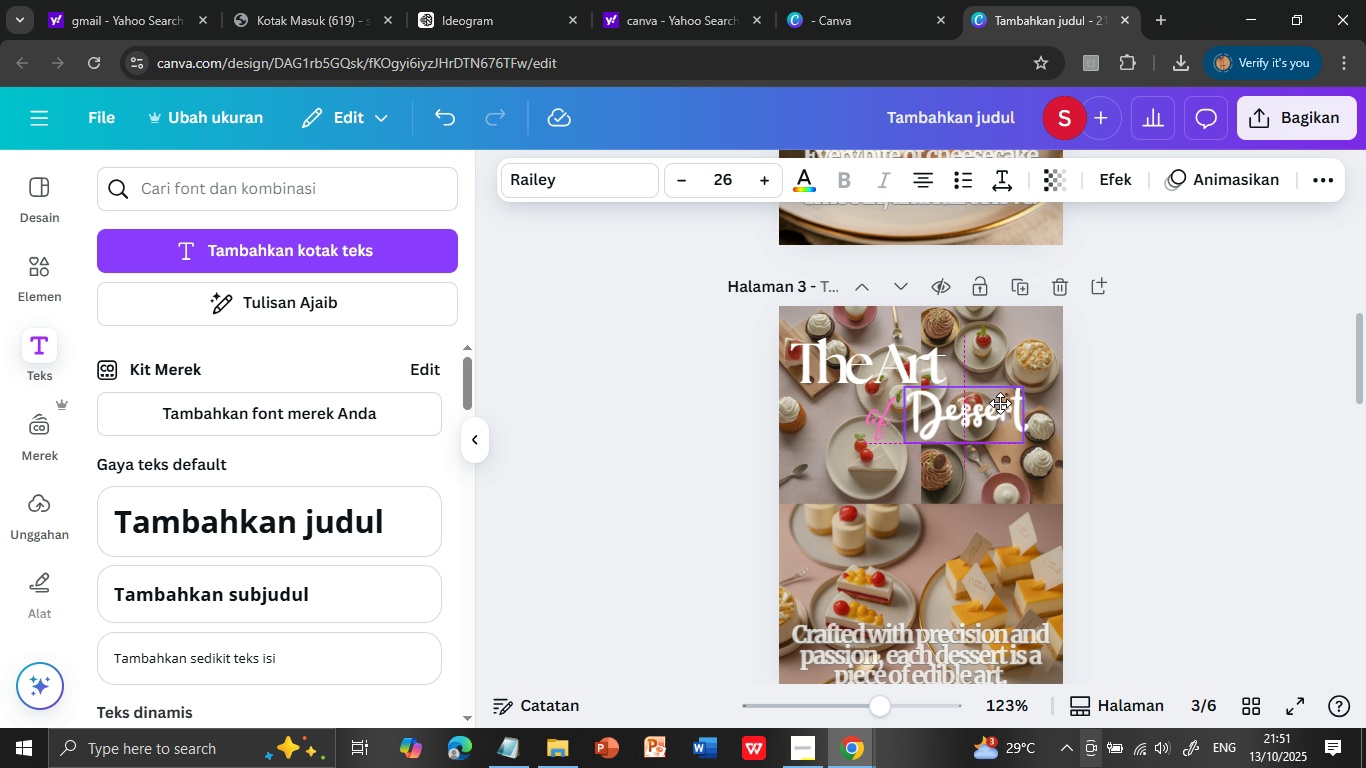 
left_click([1163, 427])
 